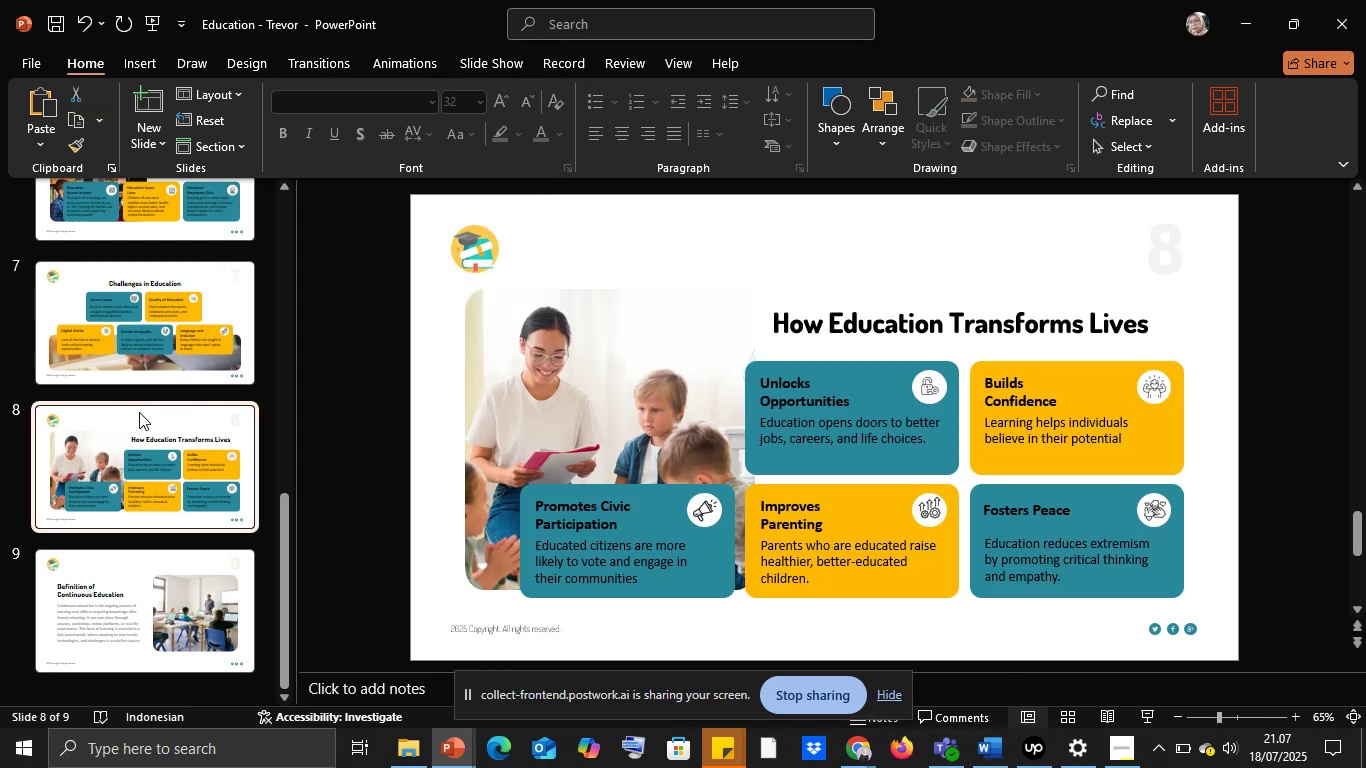 
scroll: coordinate [140, 412], scroll_direction: up, amount: 18.0
 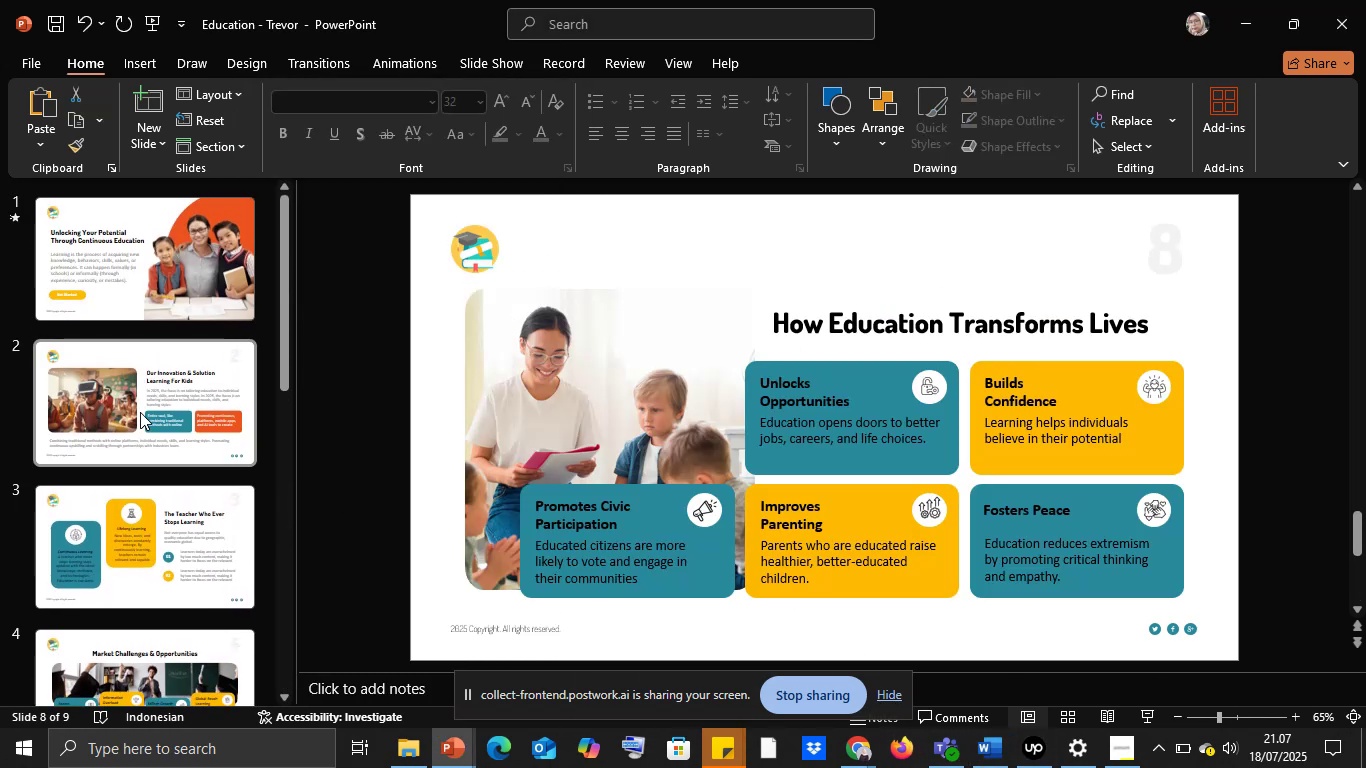 
scroll: coordinate [140, 412], scroll_direction: down, amount: 19.0
 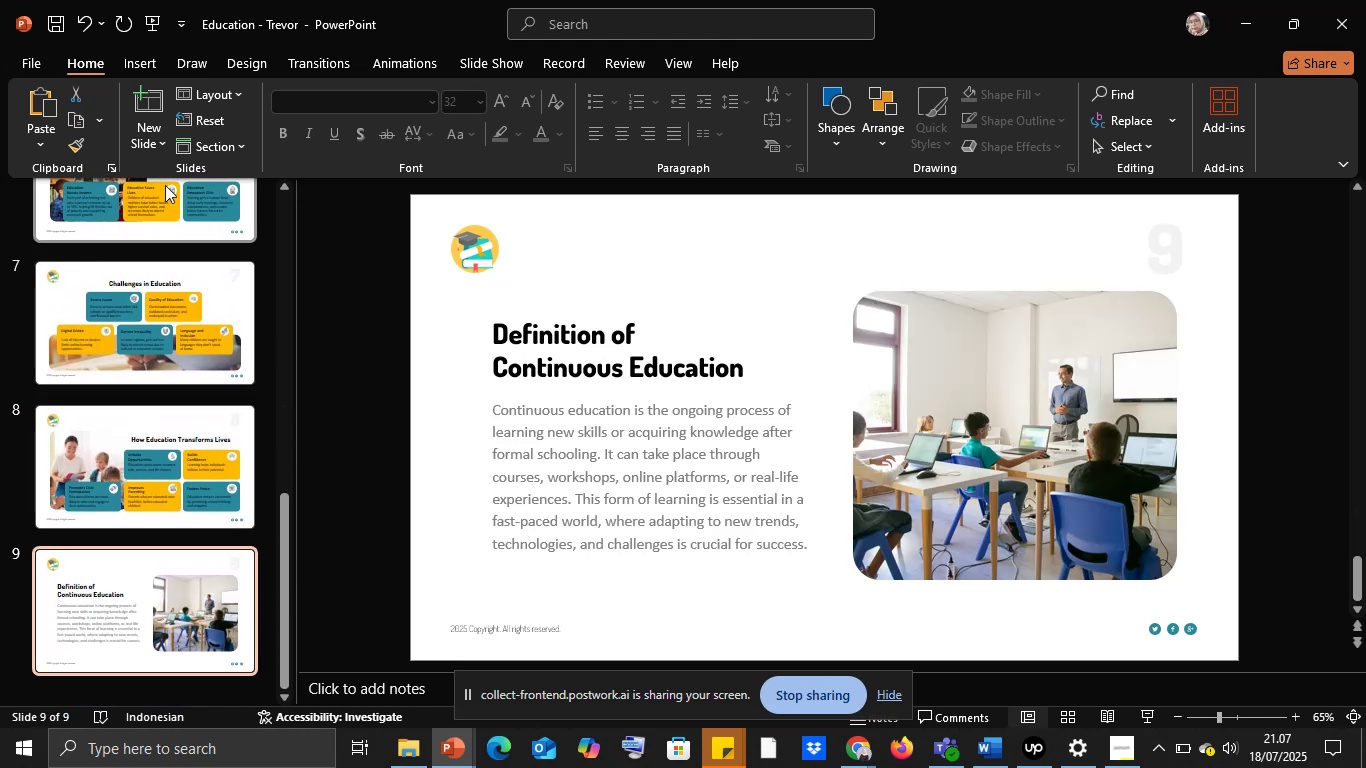 
left_click([165, 140])
 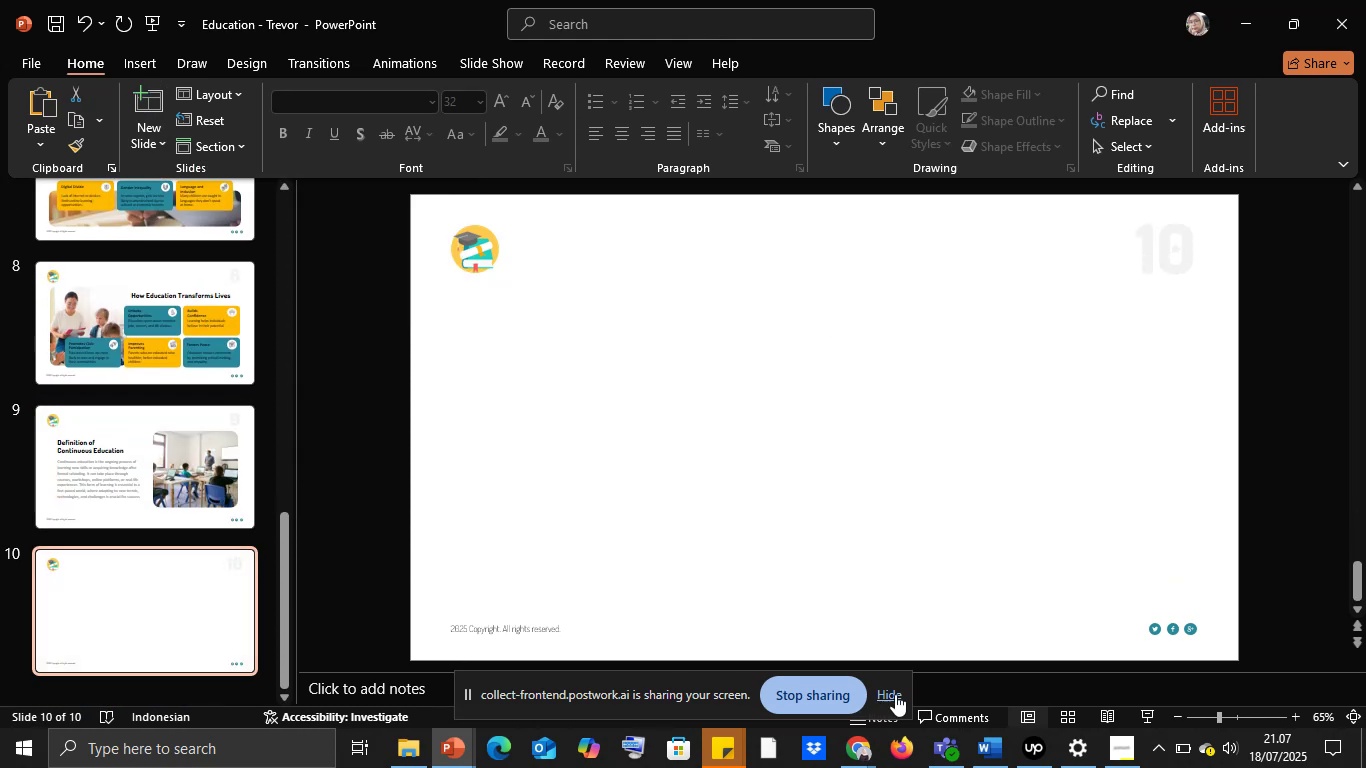 
left_click([991, 755])
 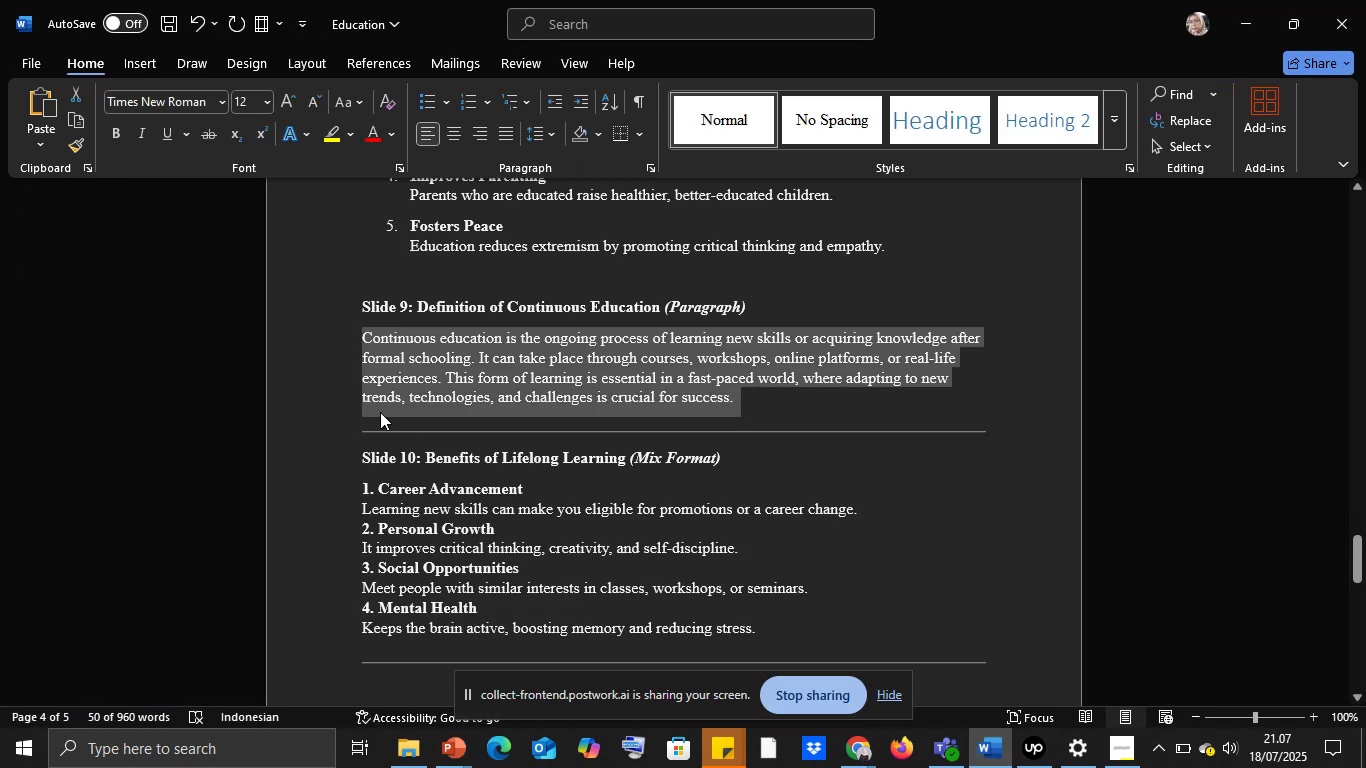 
scroll: coordinate [440, 409], scroll_direction: down, amount: 20.0
 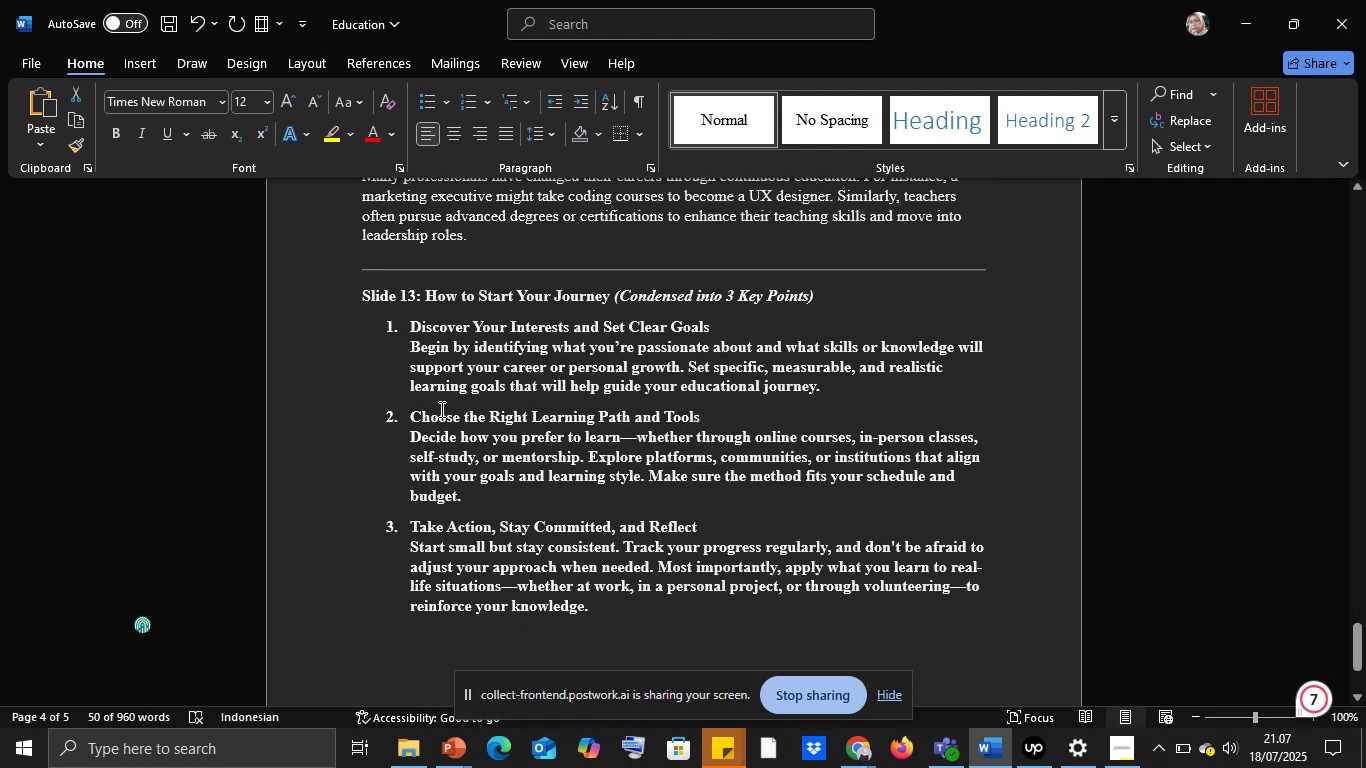 
scroll: coordinate [440, 409], scroll_direction: up, amount: 21.0
 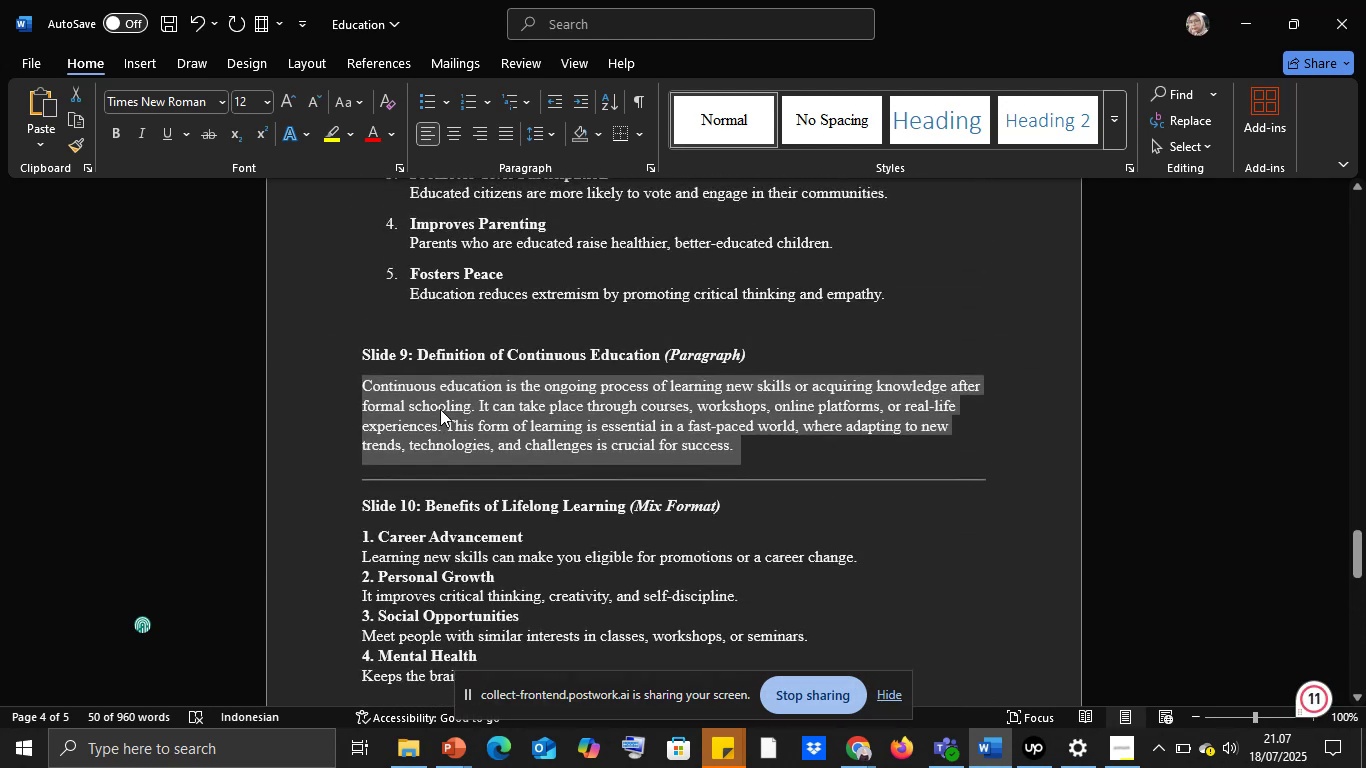 
scroll: coordinate [444, 409], scroll_direction: down, amount: 4.0
 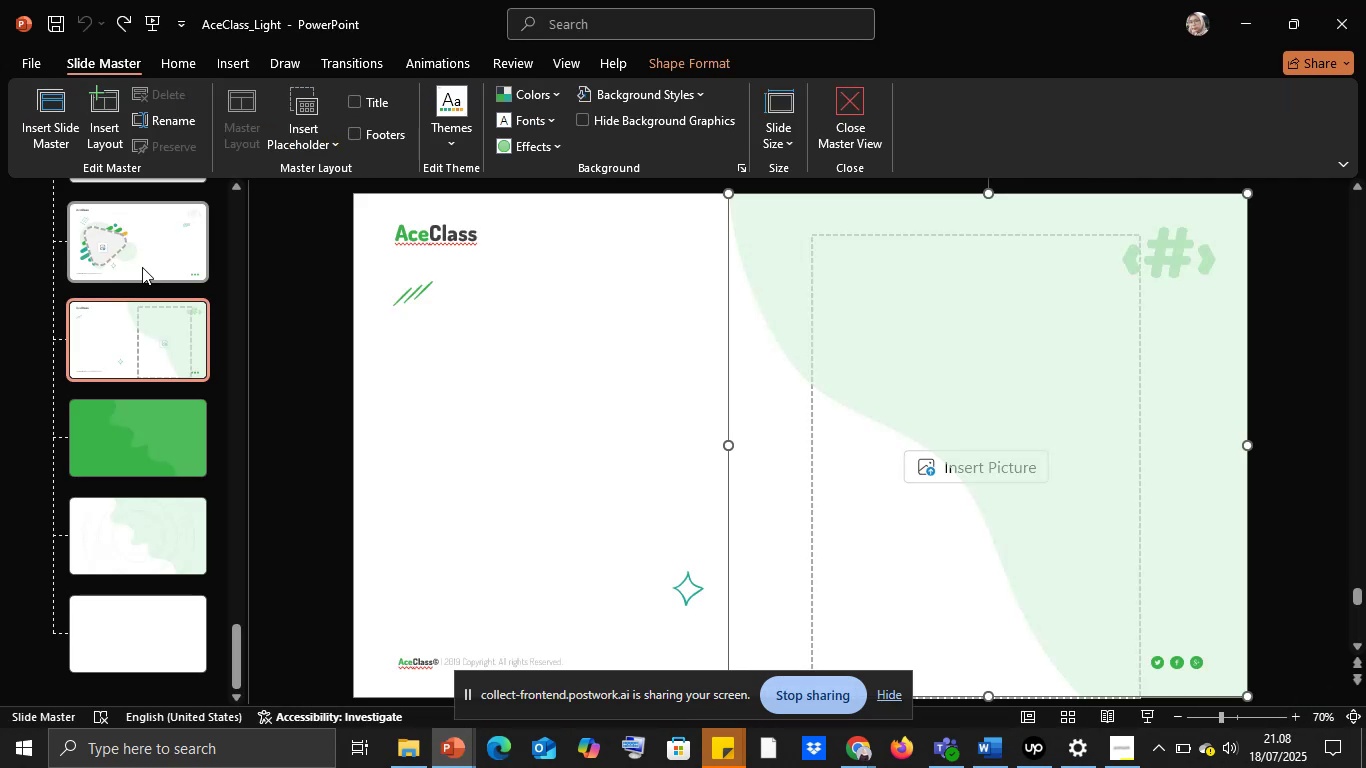 
left_click([838, 92])
 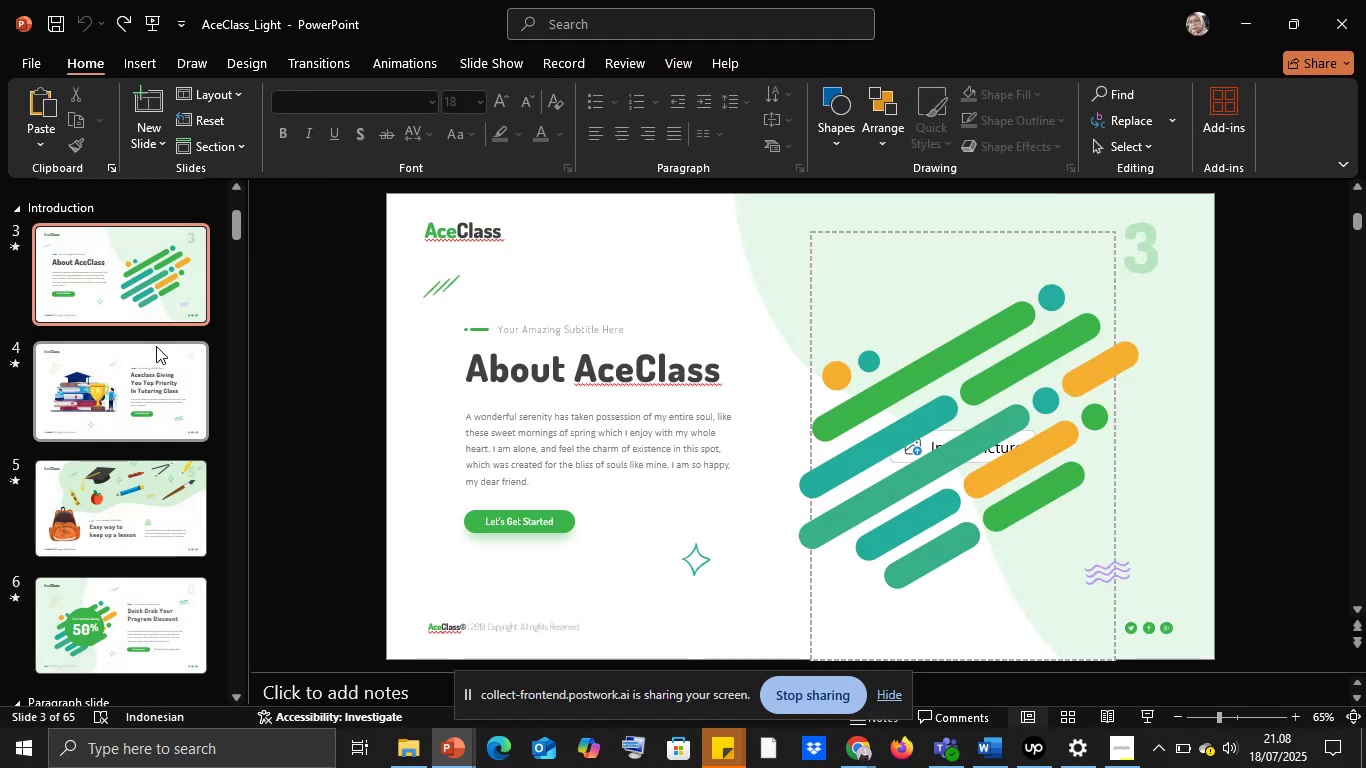 
scroll: coordinate [156, 346], scroll_direction: down, amount: 3.0
 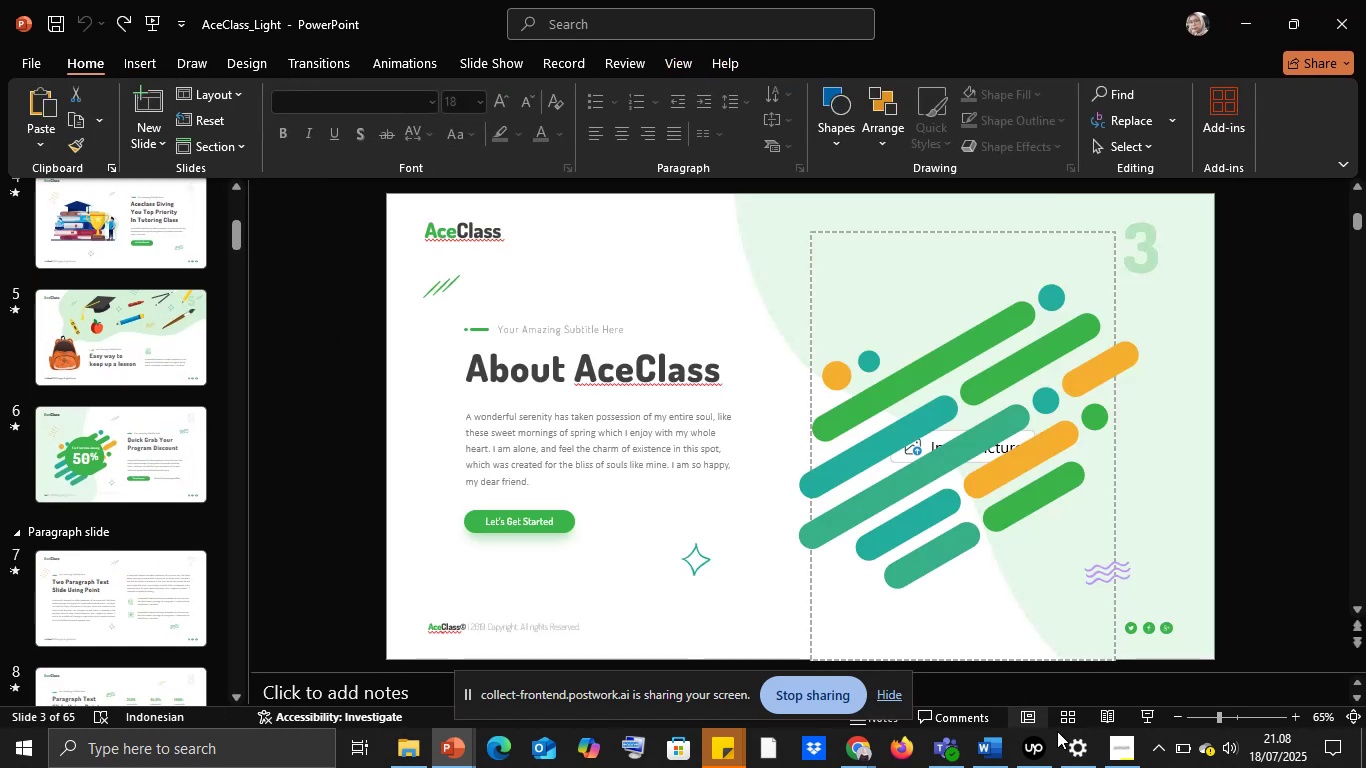 
left_click([1063, 711])
 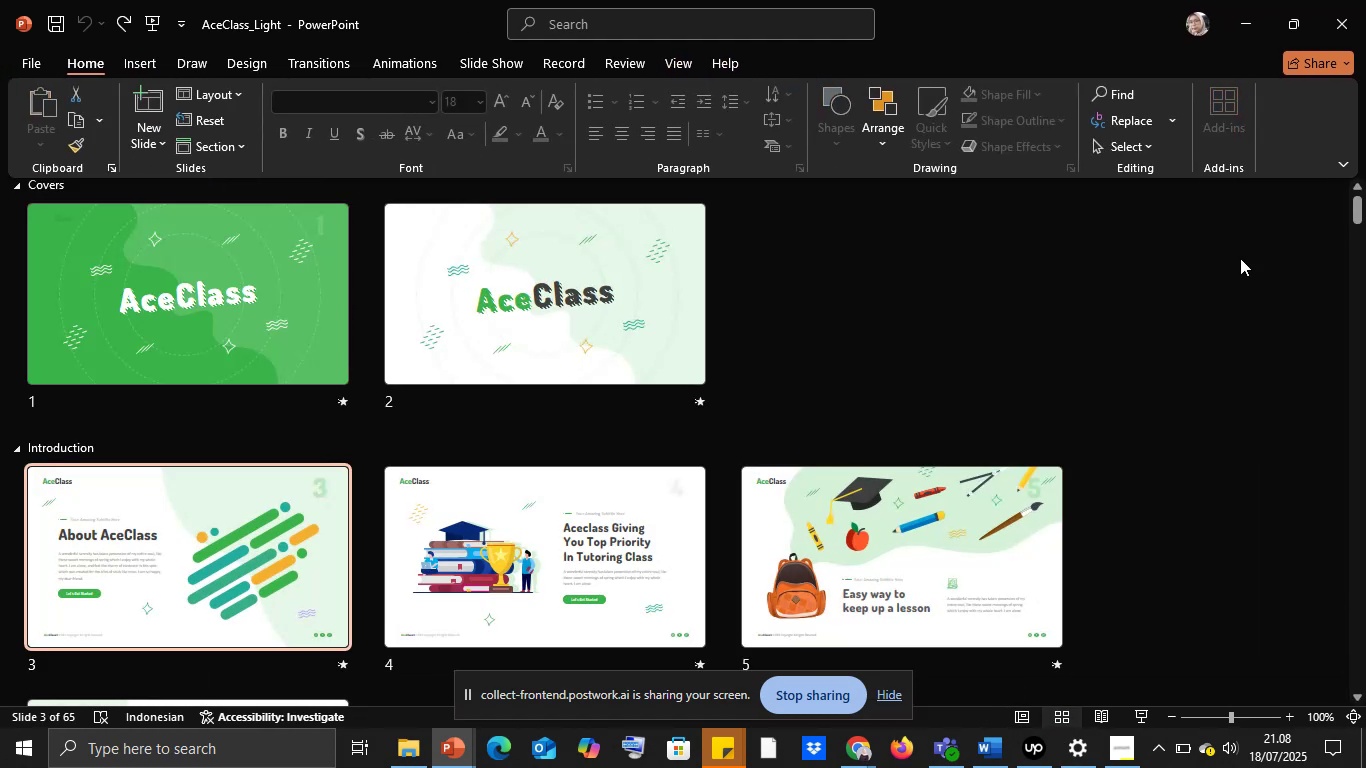 
scroll: coordinate [854, 393], scroll_direction: down, amount: 2.0
 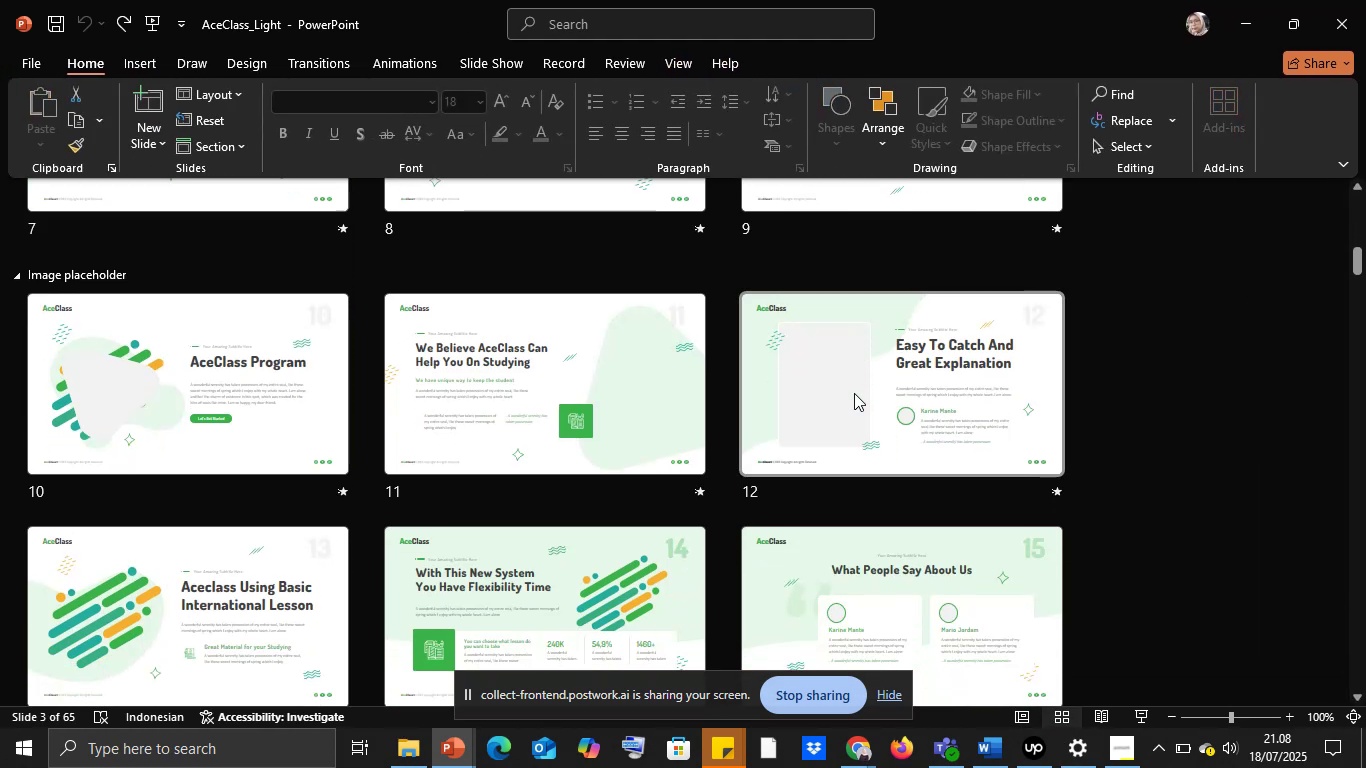 
scroll: coordinate [854, 393], scroll_direction: up, amount: 1.0
 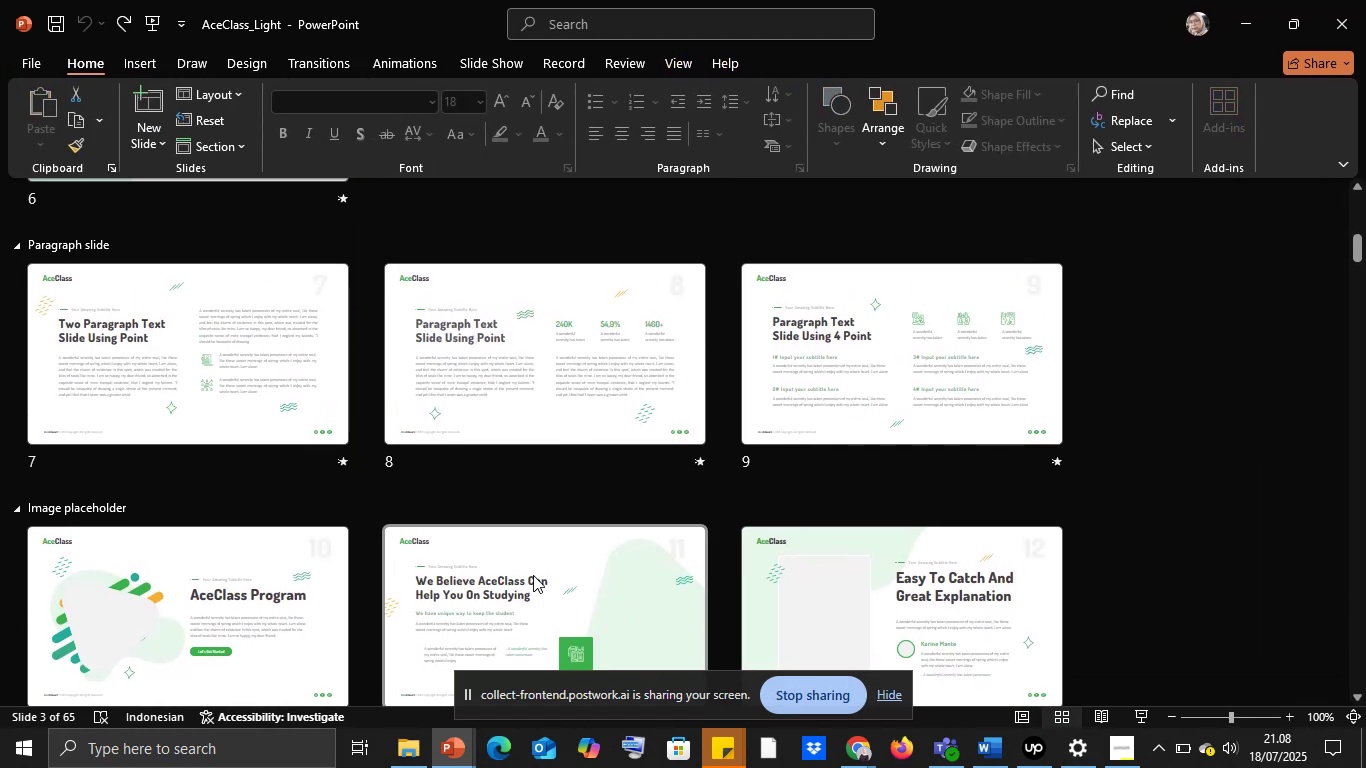 
scroll: coordinate [554, 502], scroll_direction: down, amount: 3.0
 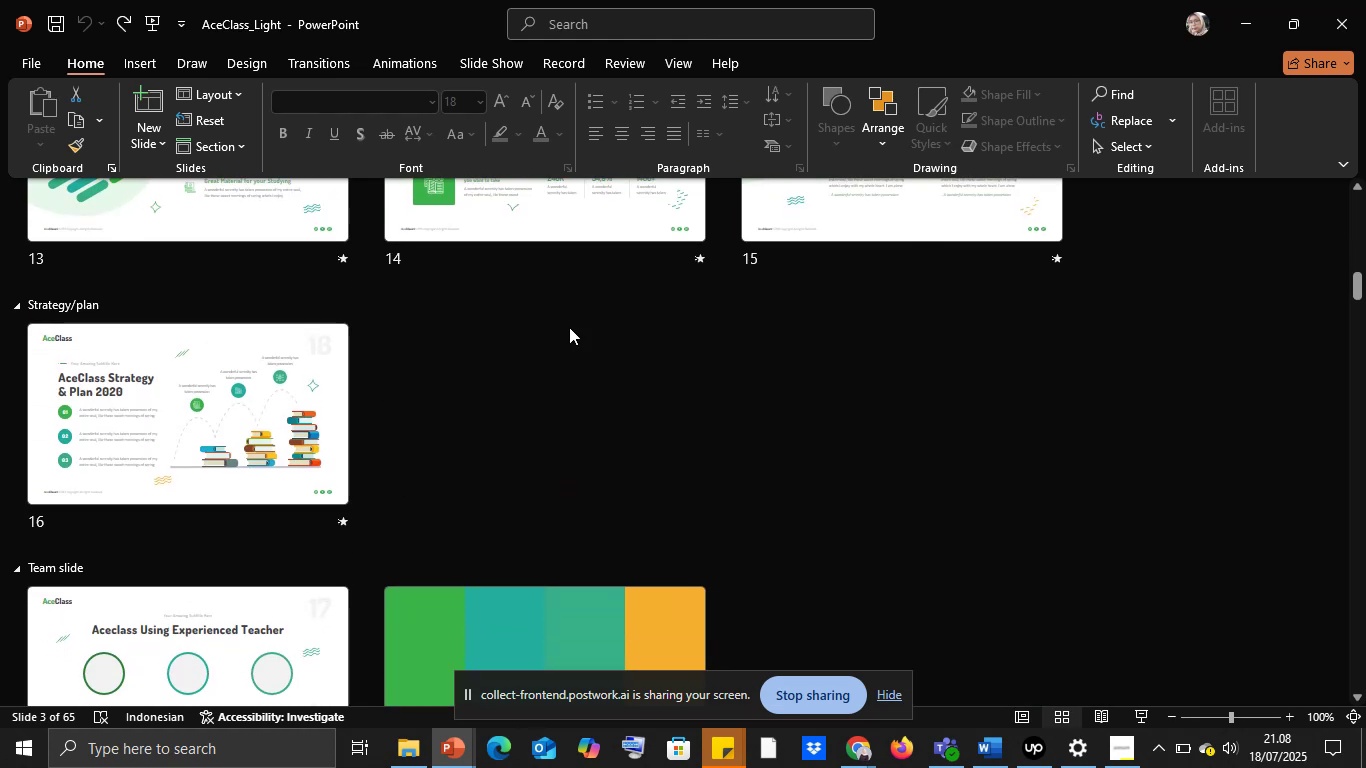 
scroll: coordinate [534, 479], scroll_direction: up, amount: 1.0
 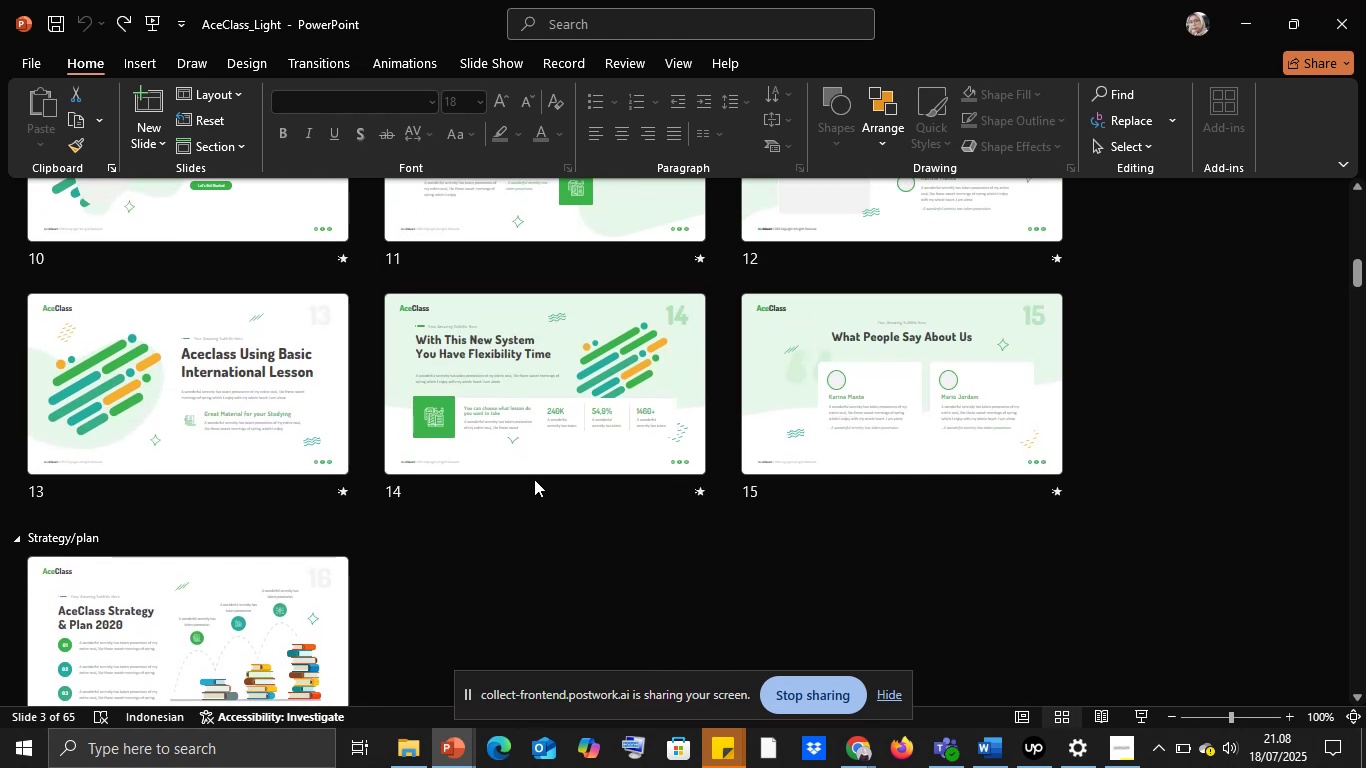 
scroll: coordinate [534, 479], scroll_direction: down, amount: 3.0
 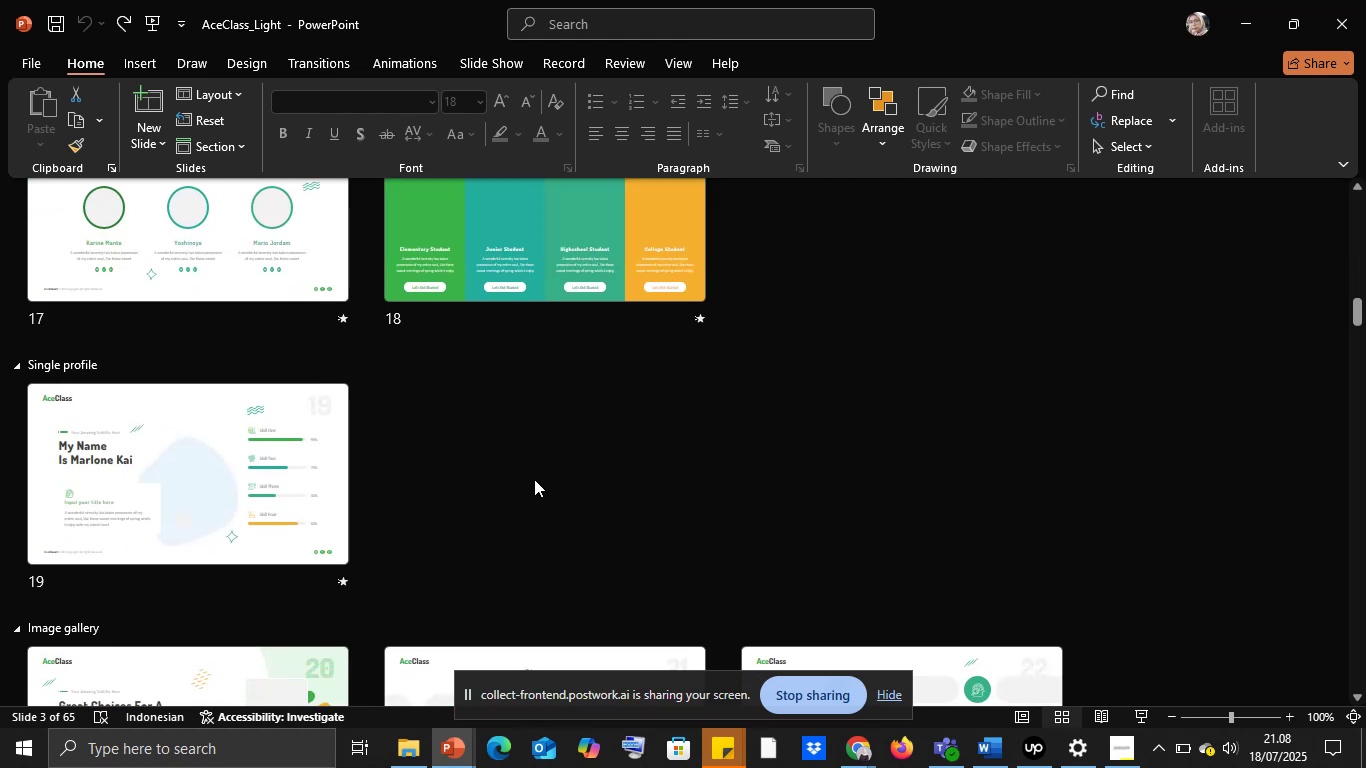 
scroll: coordinate [534, 479], scroll_direction: up, amount: 2.0
 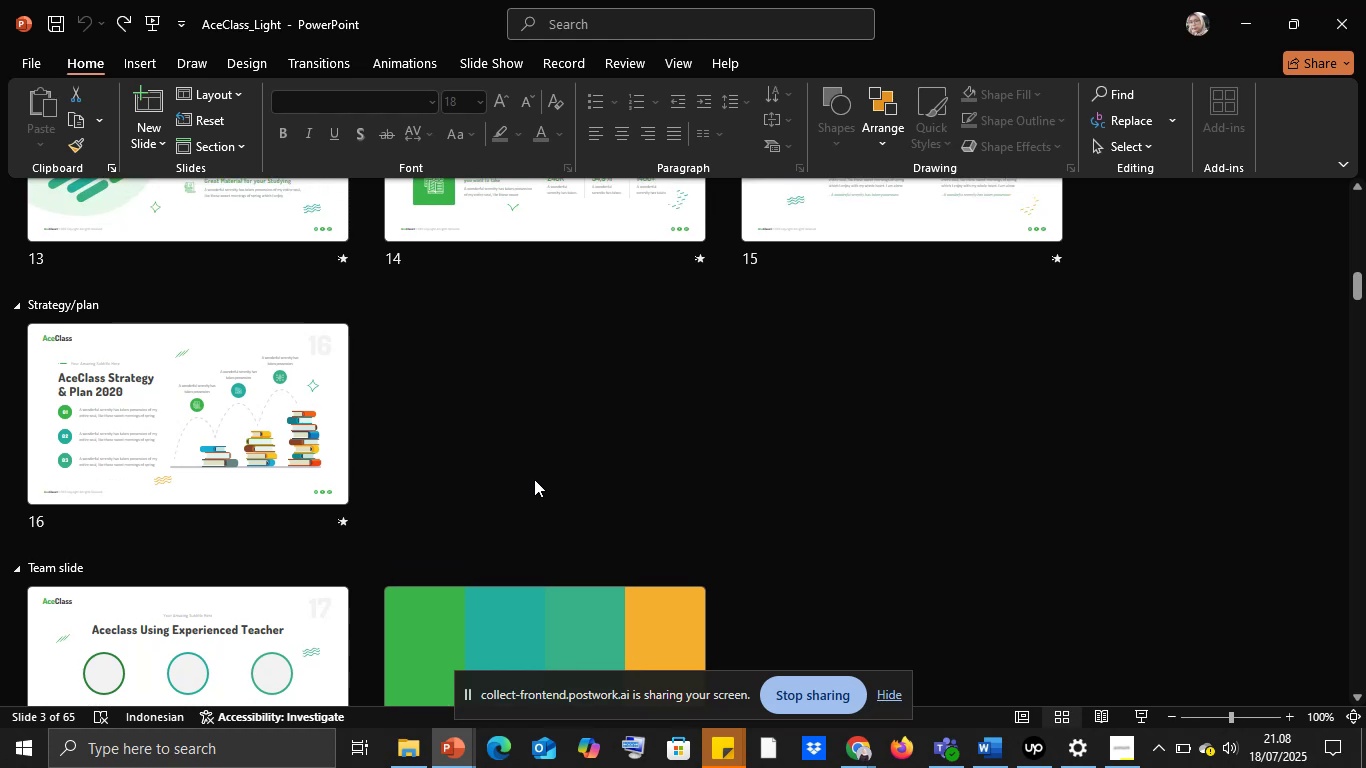 
scroll: coordinate [534, 479], scroll_direction: down, amount: 6.0
 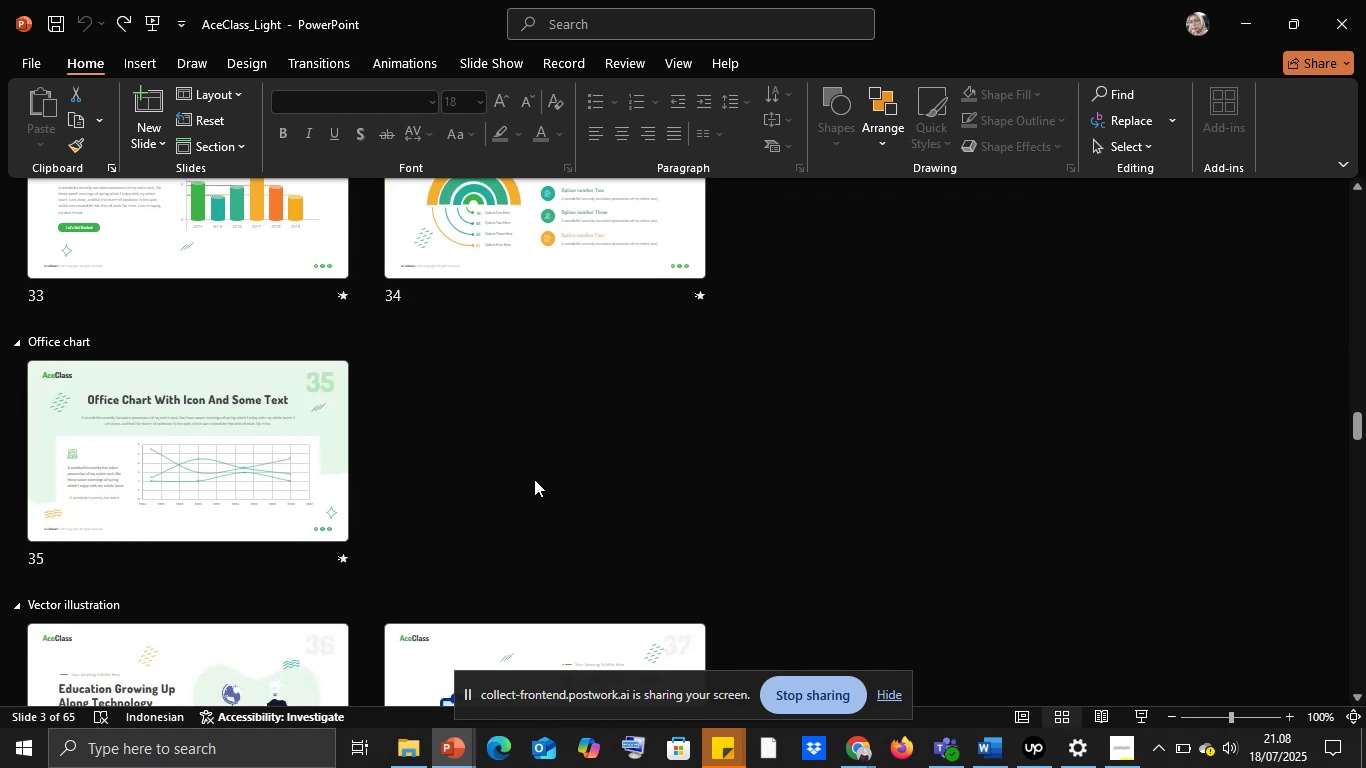 
scroll: coordinate [534, 479], scroll_direction: up, amount: 1.0
 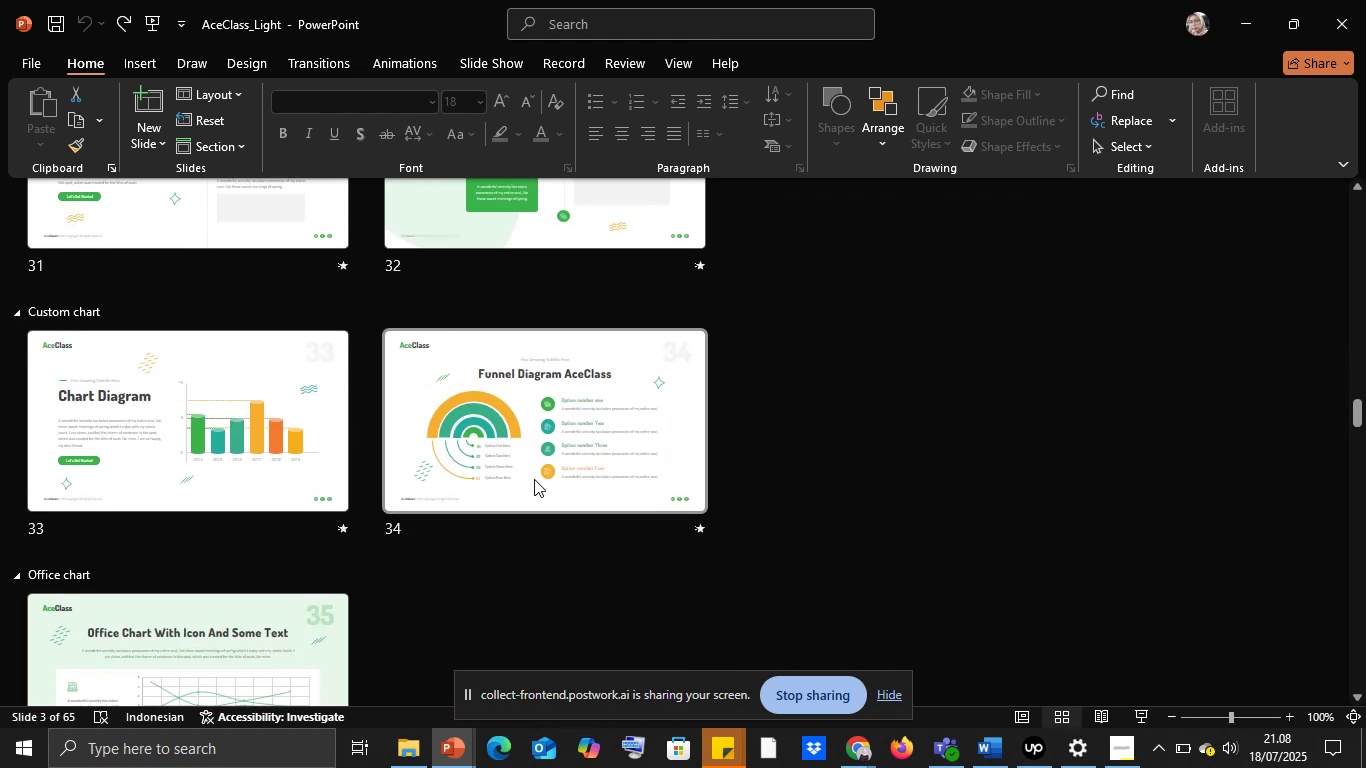 
scroll: coordinate [534, 479], scroll_direction: down, amount: 3.0
 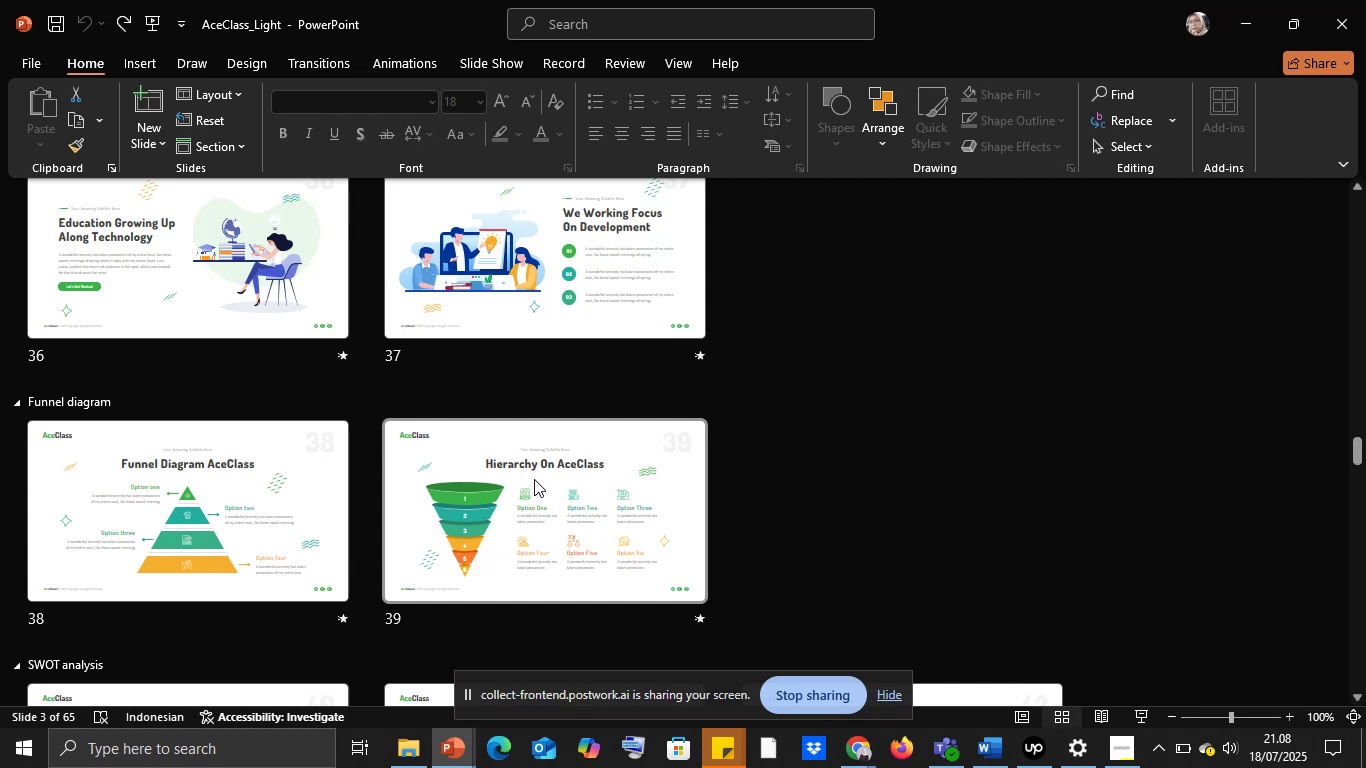 
wait(5.42)
 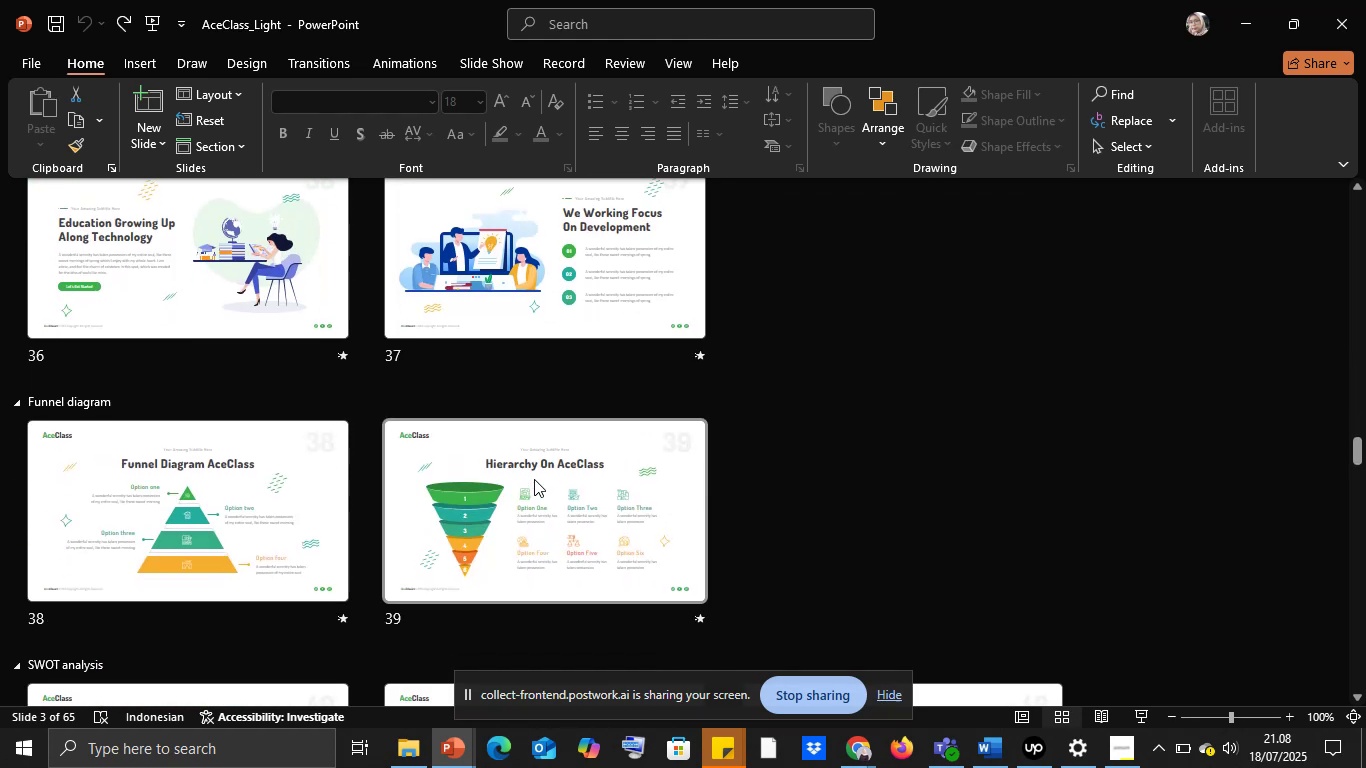 
scroll: coordinate [535, 479], scroll_direction: down, amount: 1.0
 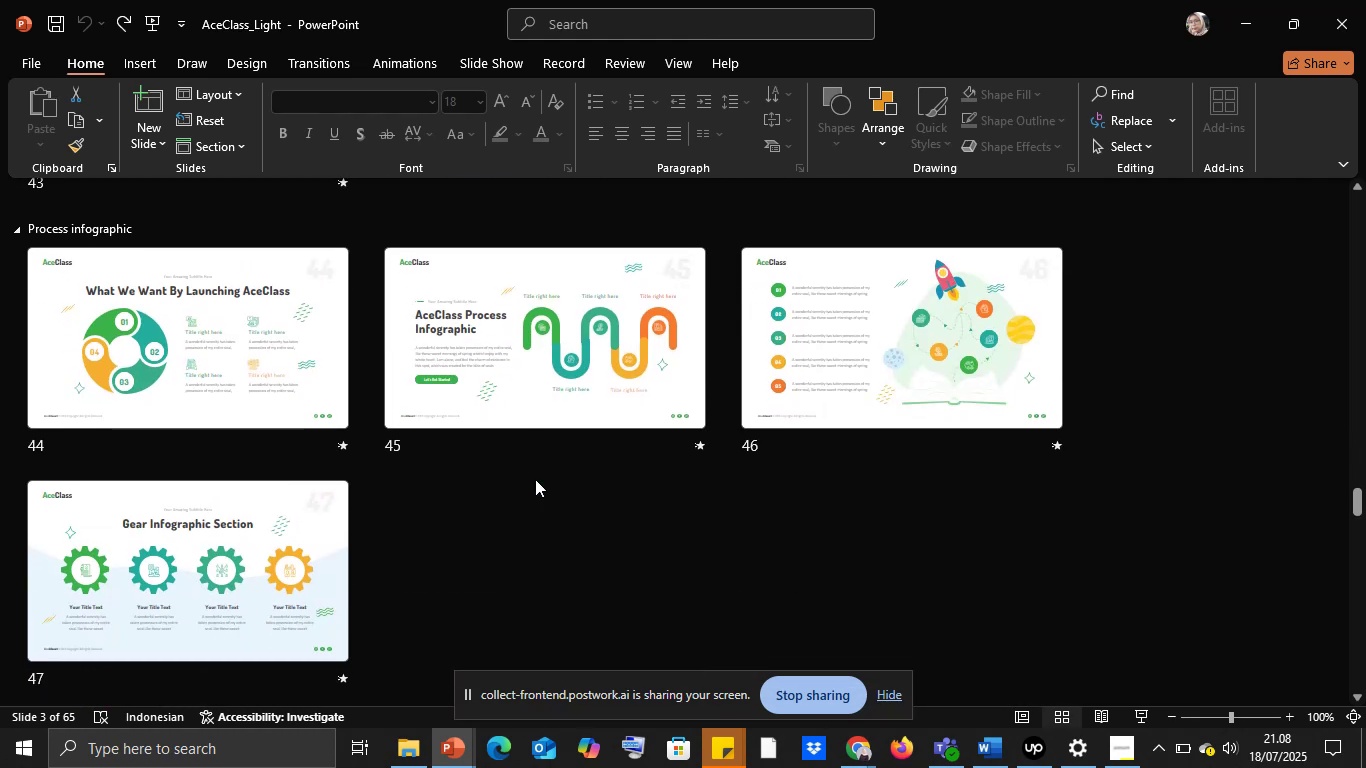 
wait(5.29)
 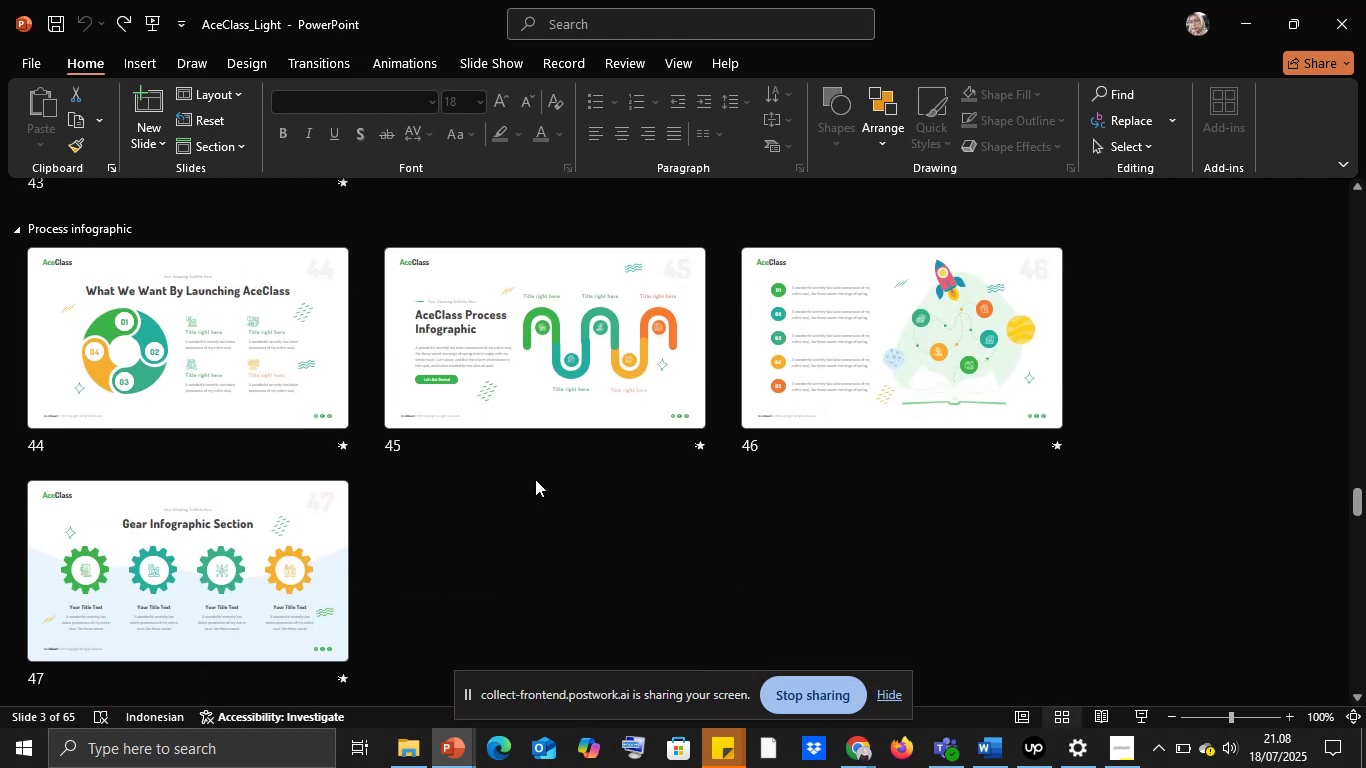 
scroll: coordinate [535, 479], scroll_direction: down, amount: 3.0
 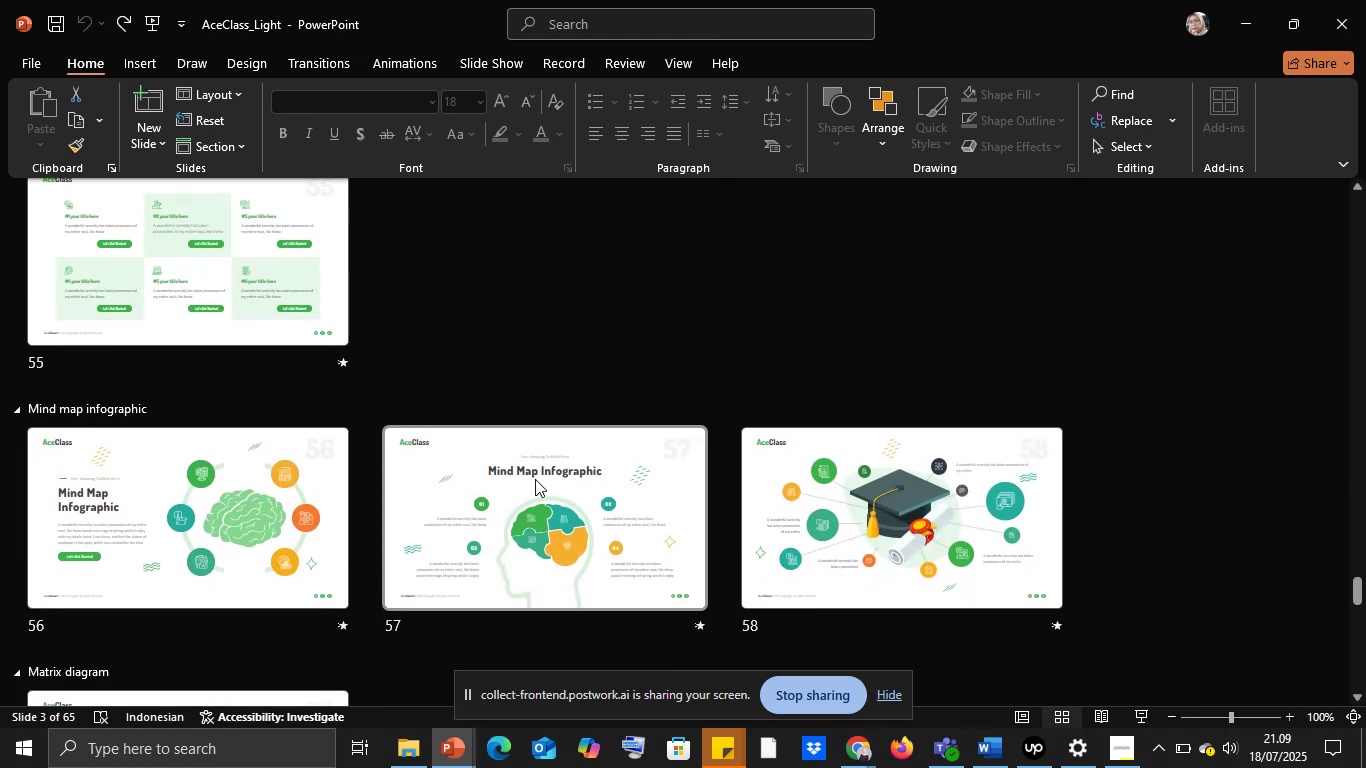 
left_click([535, 479])
 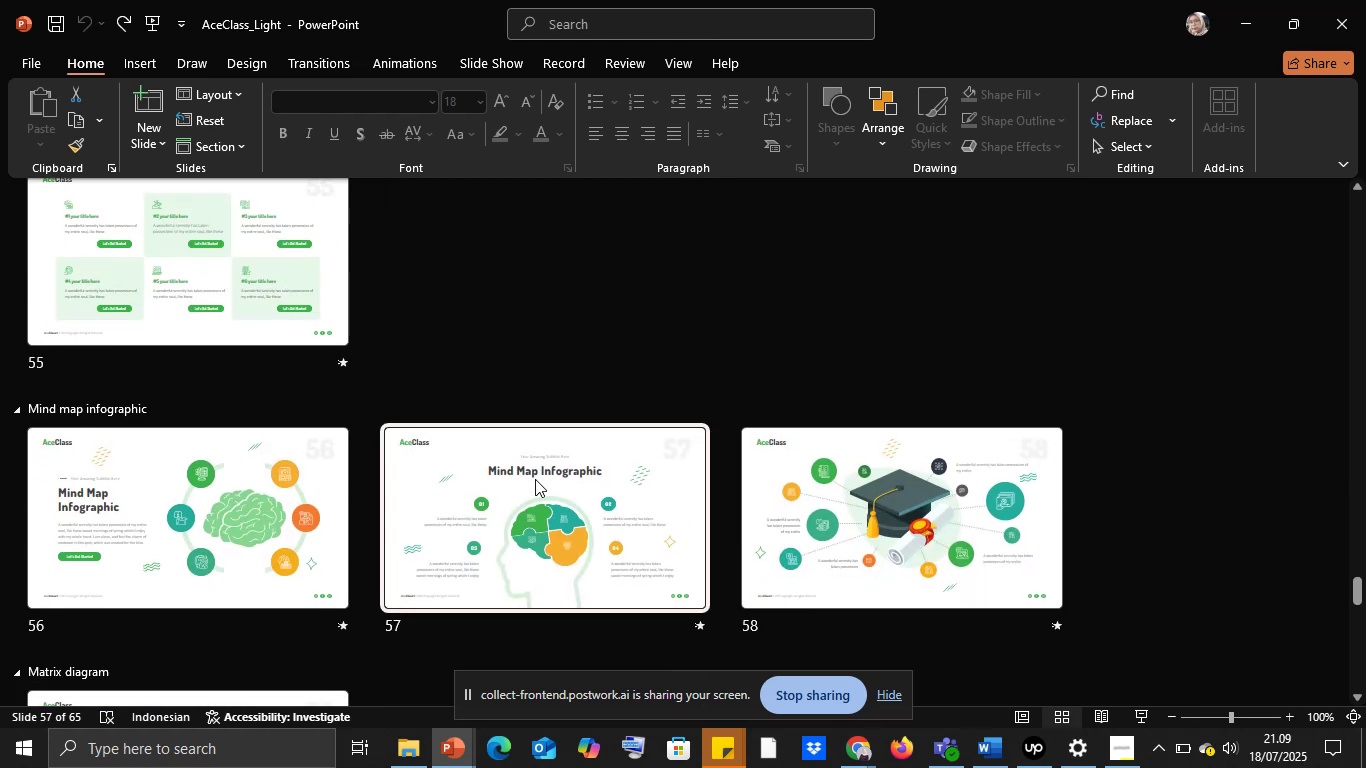 
key(Control+C)
 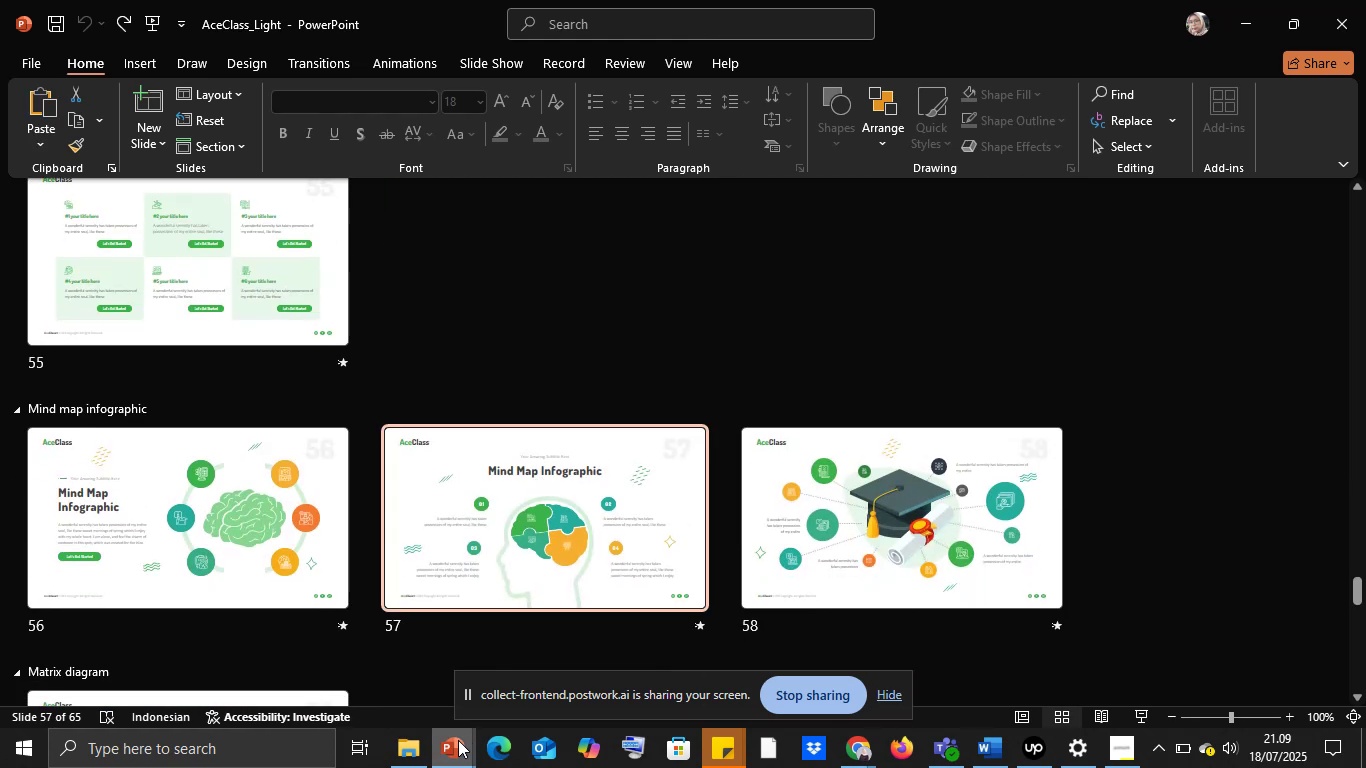 
left_click([457, 741])
 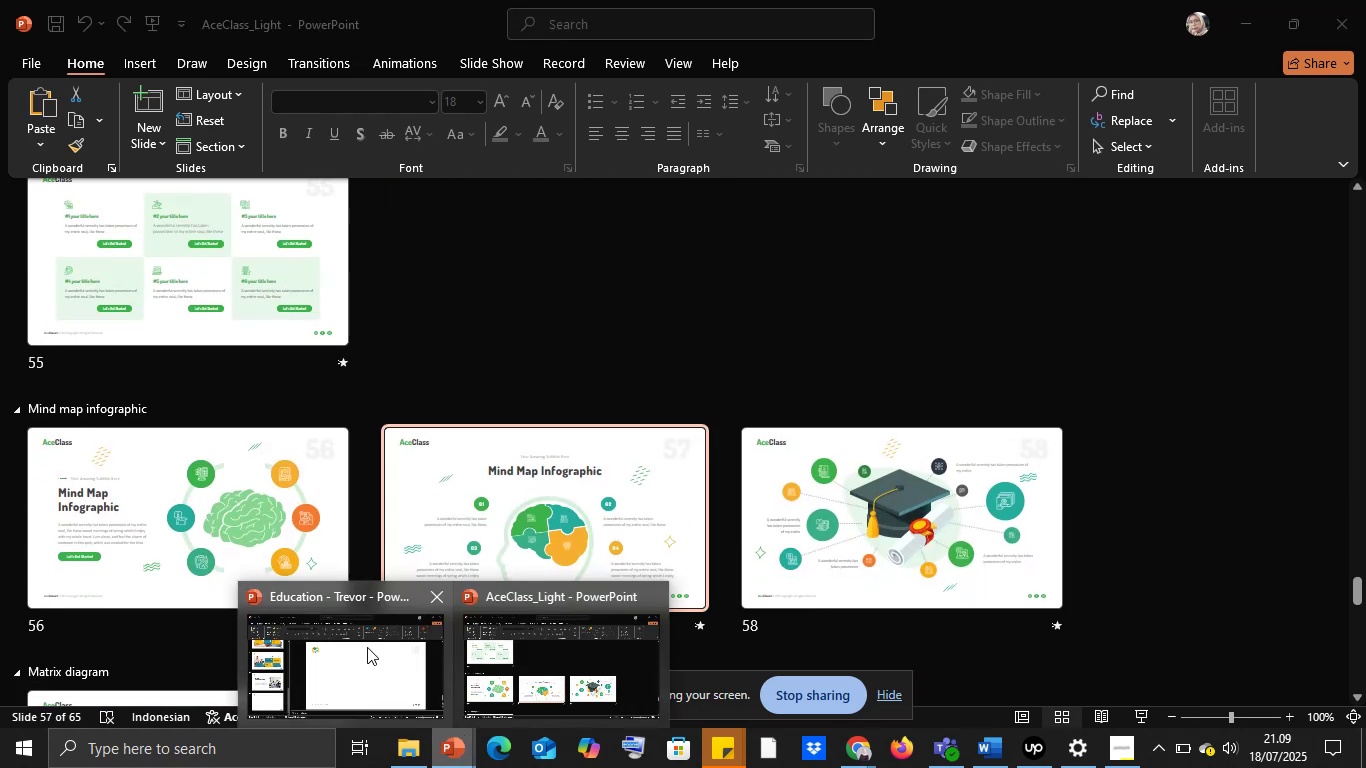 
left_click([367, 647])
 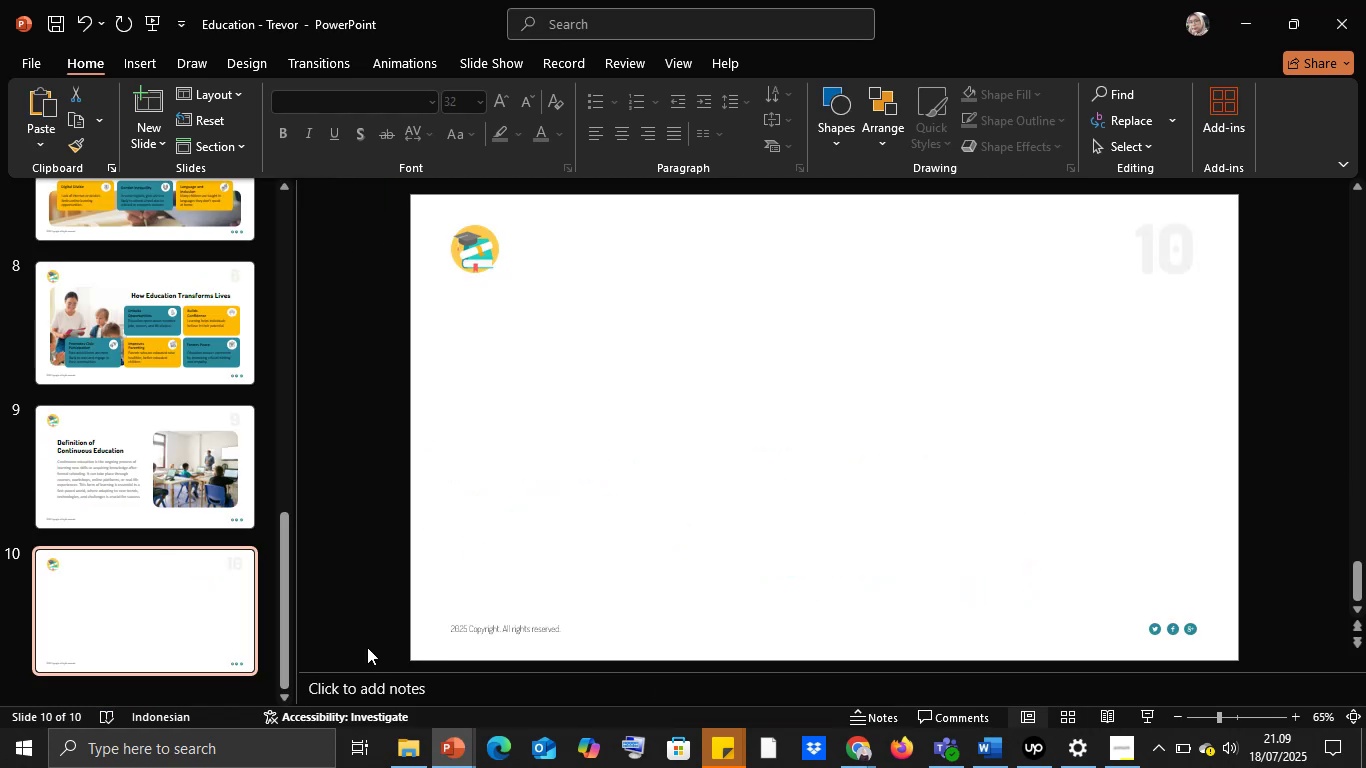 
key(Control+V)
 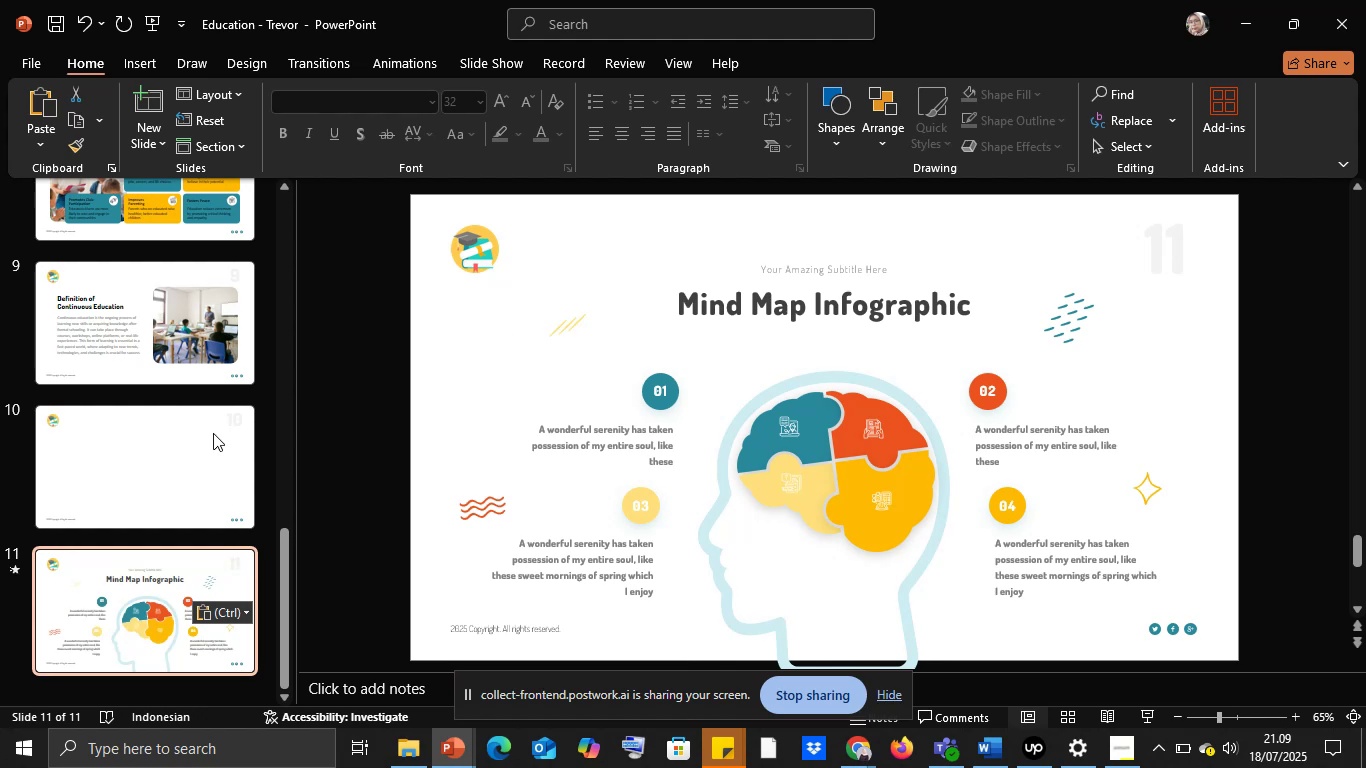 
left_click([181, 486])
 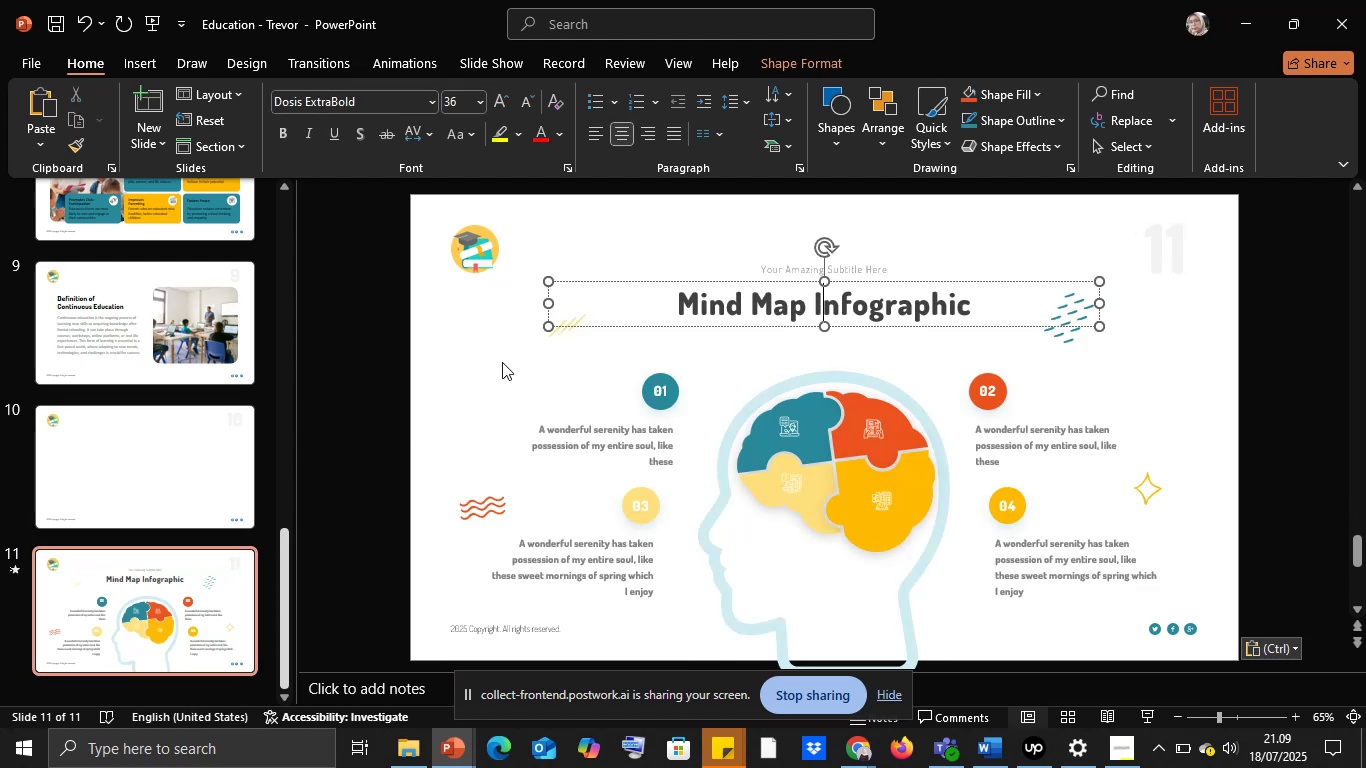 
left_click([384, 382])
 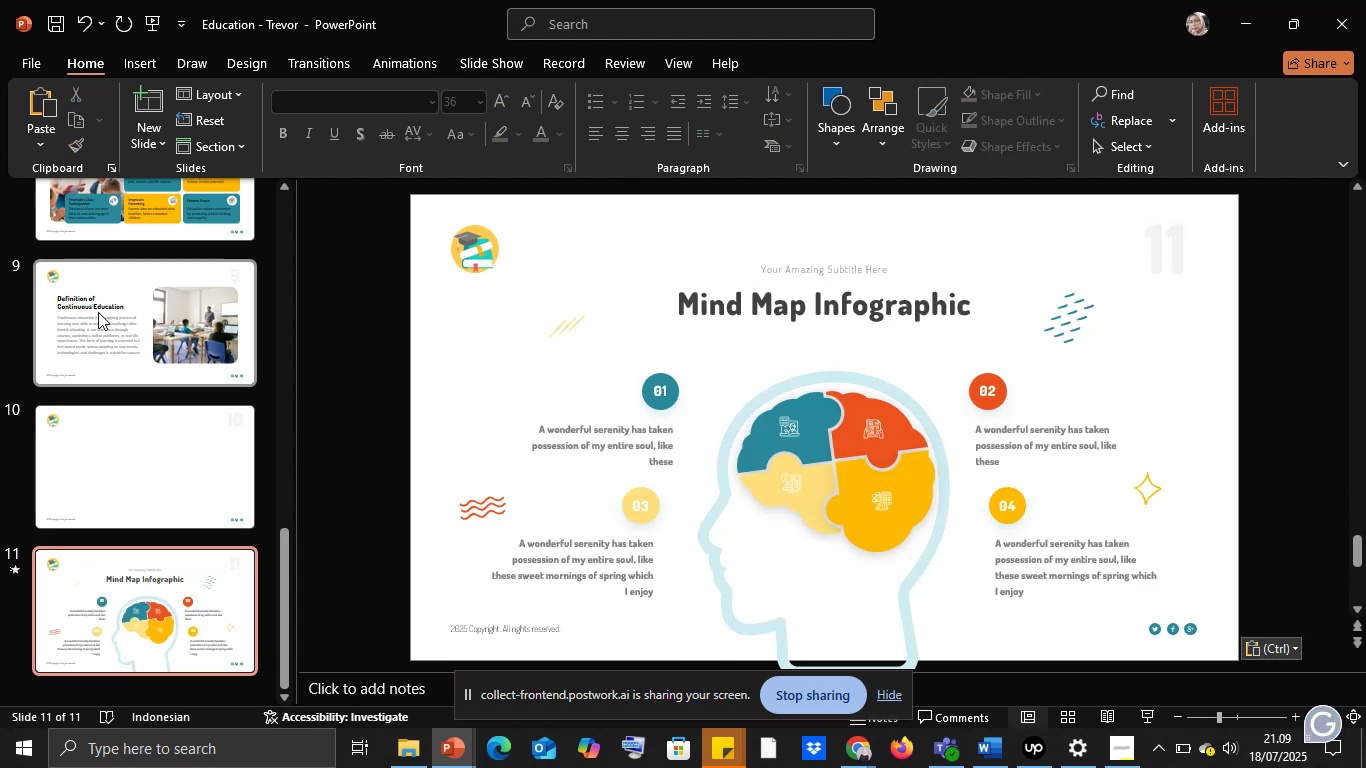 
scroll: coordinate [133, 341], scroll_direction: up, amount: 6.0
 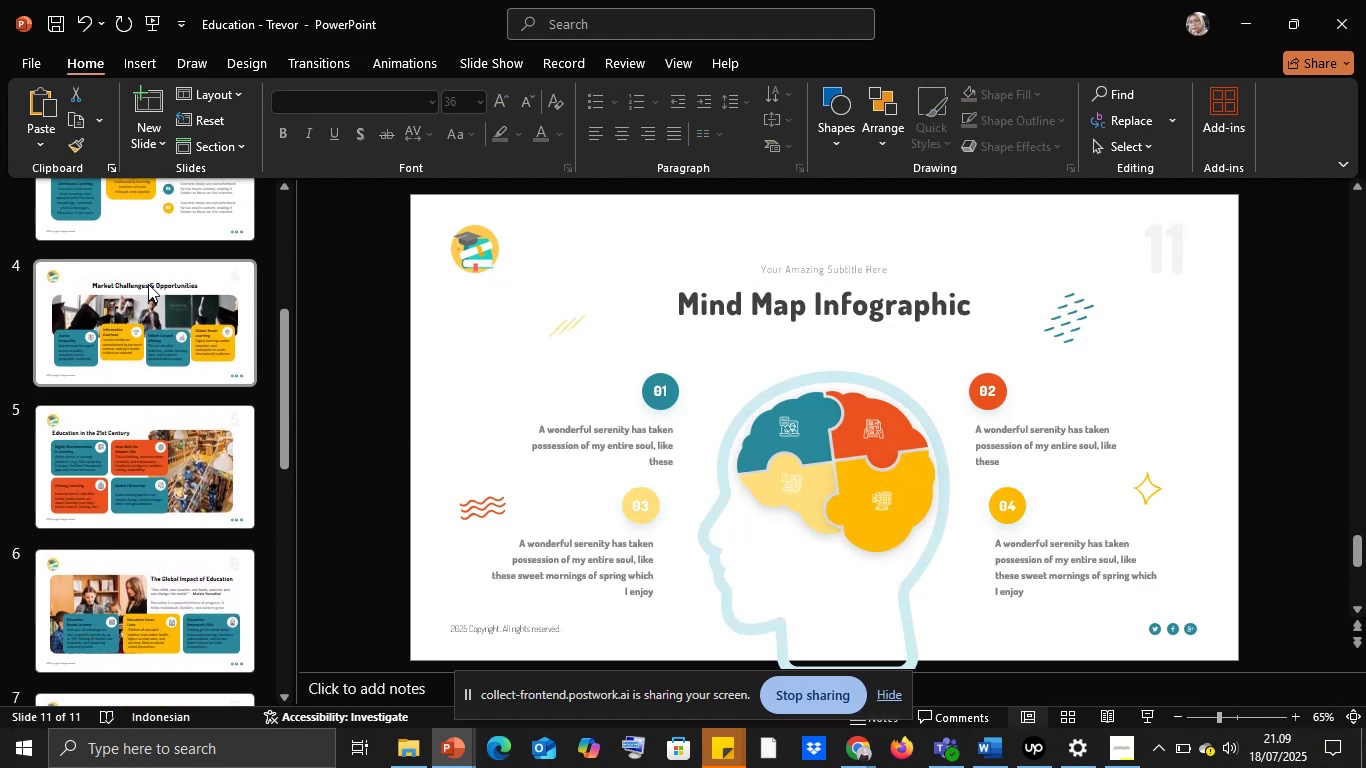 
left_click([148, 284])
 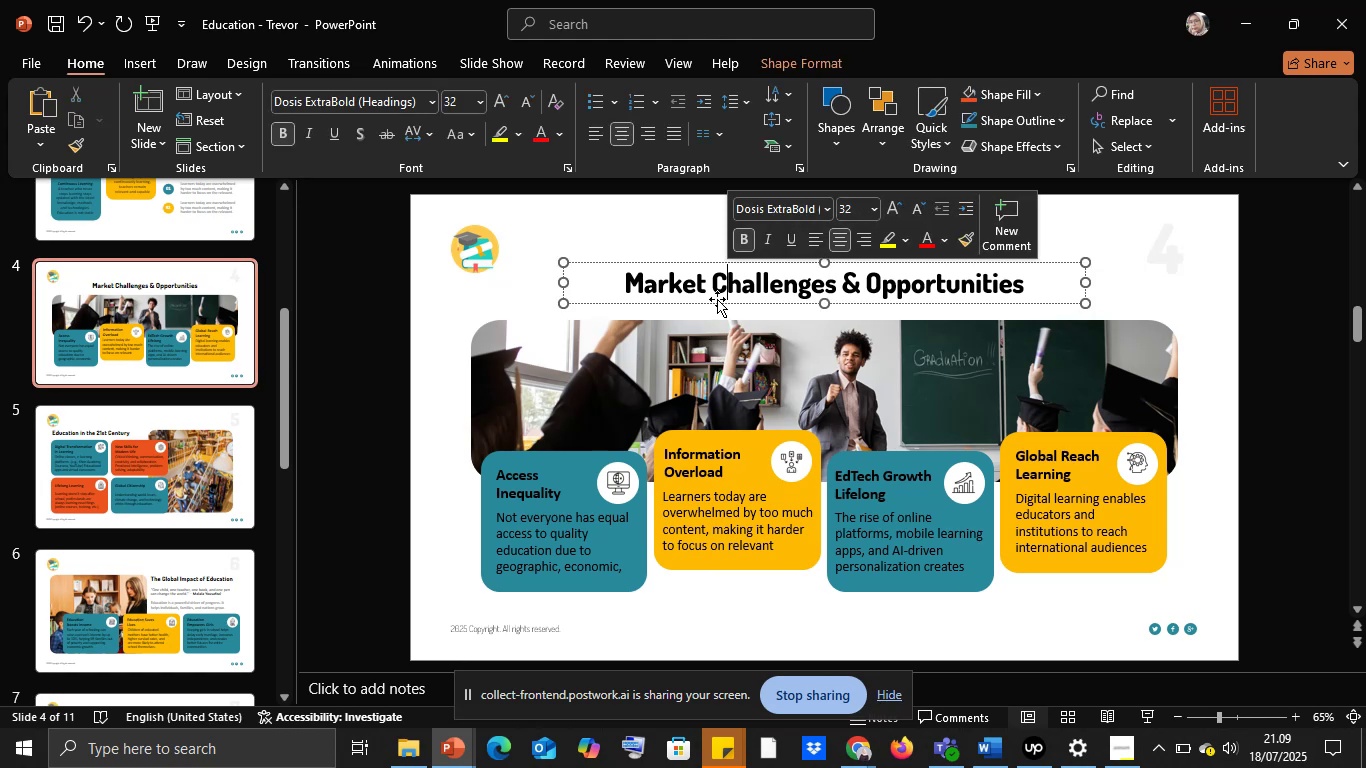 
key(Control+C)
 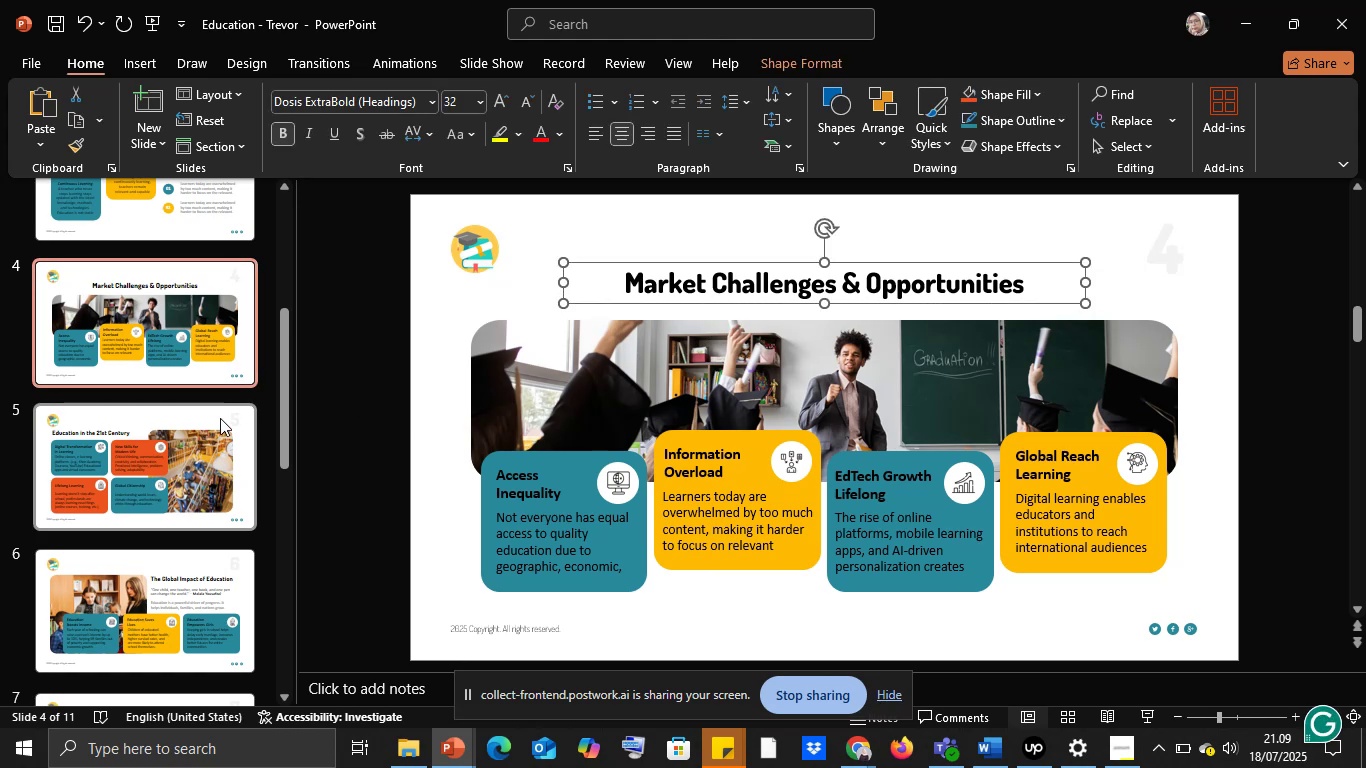 
scroll: coordinate [132, 461], scroll_direction: down, amount: 16.0
 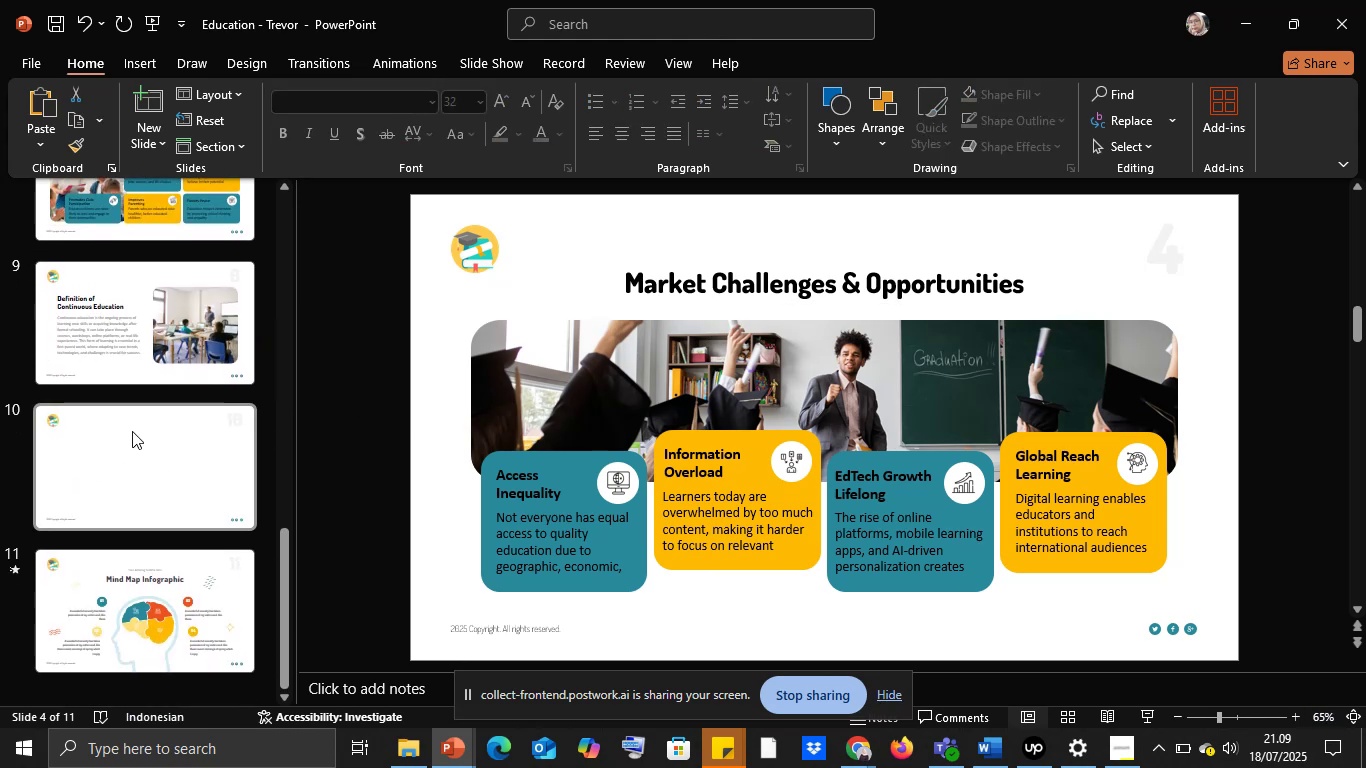 
left_click([132, 431])
 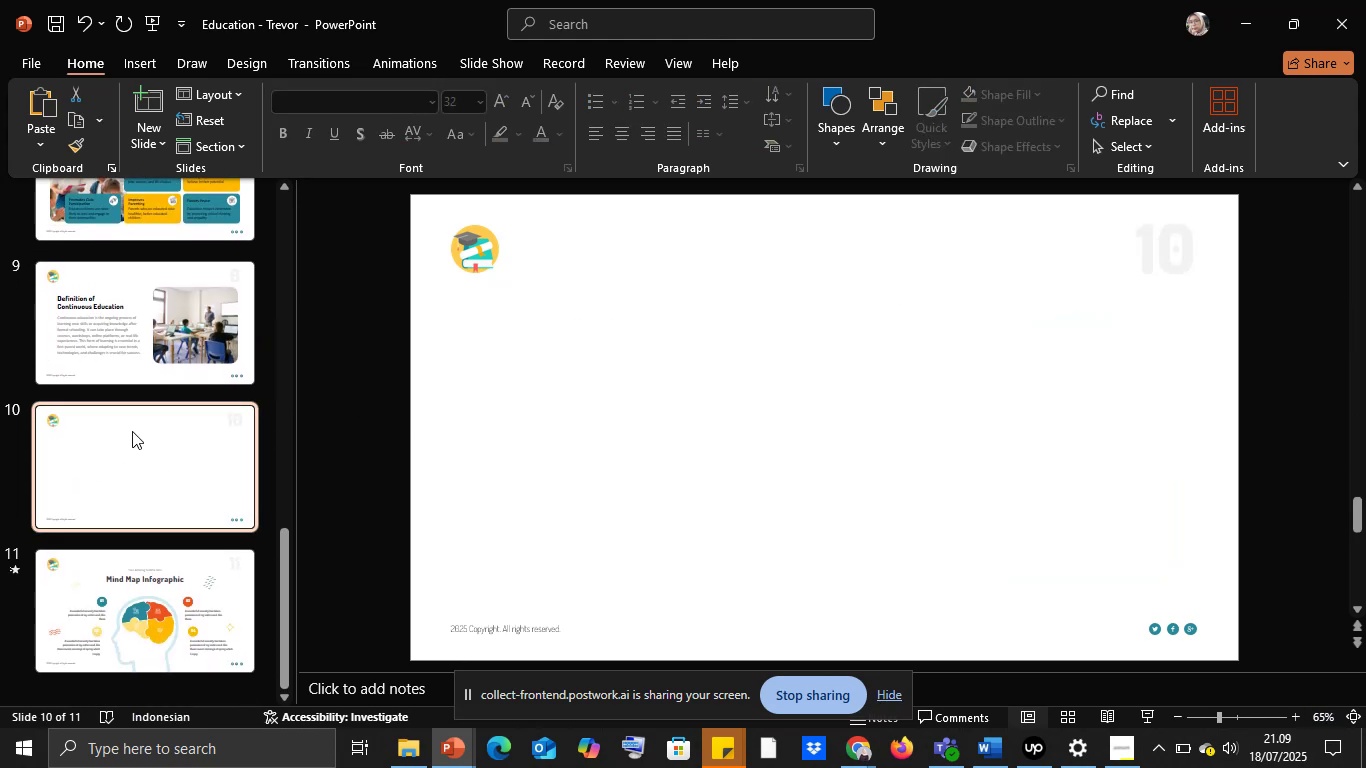 
key(Control+V)
 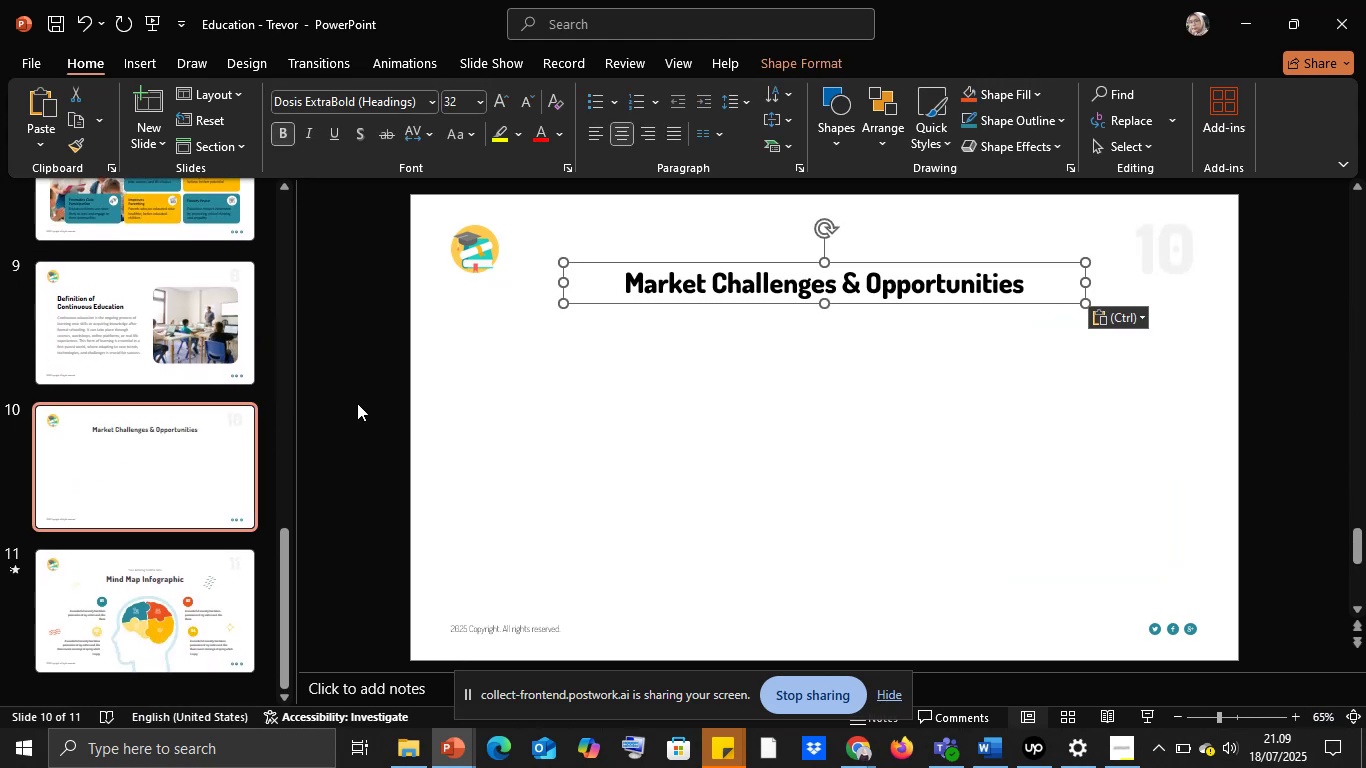 
left_click([358, 403])
 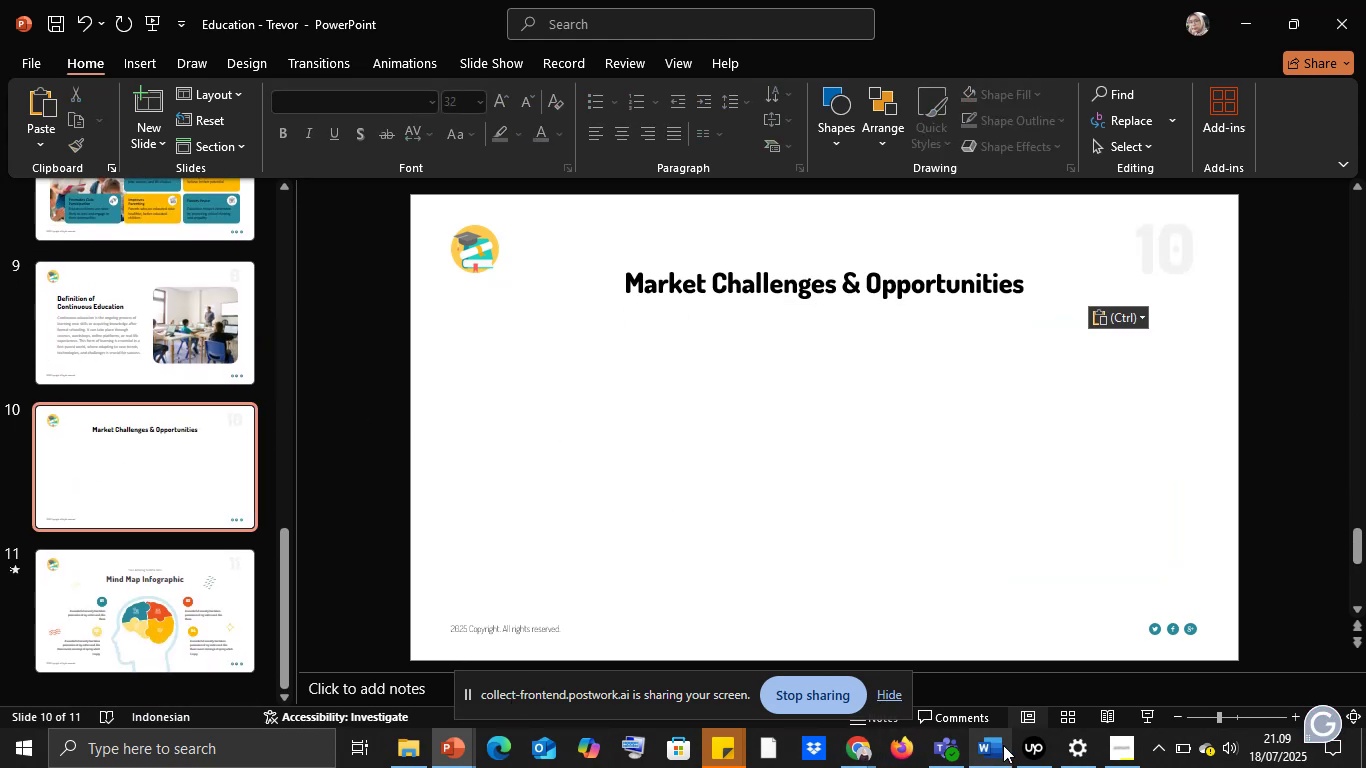 
left_click([1003, 745])
 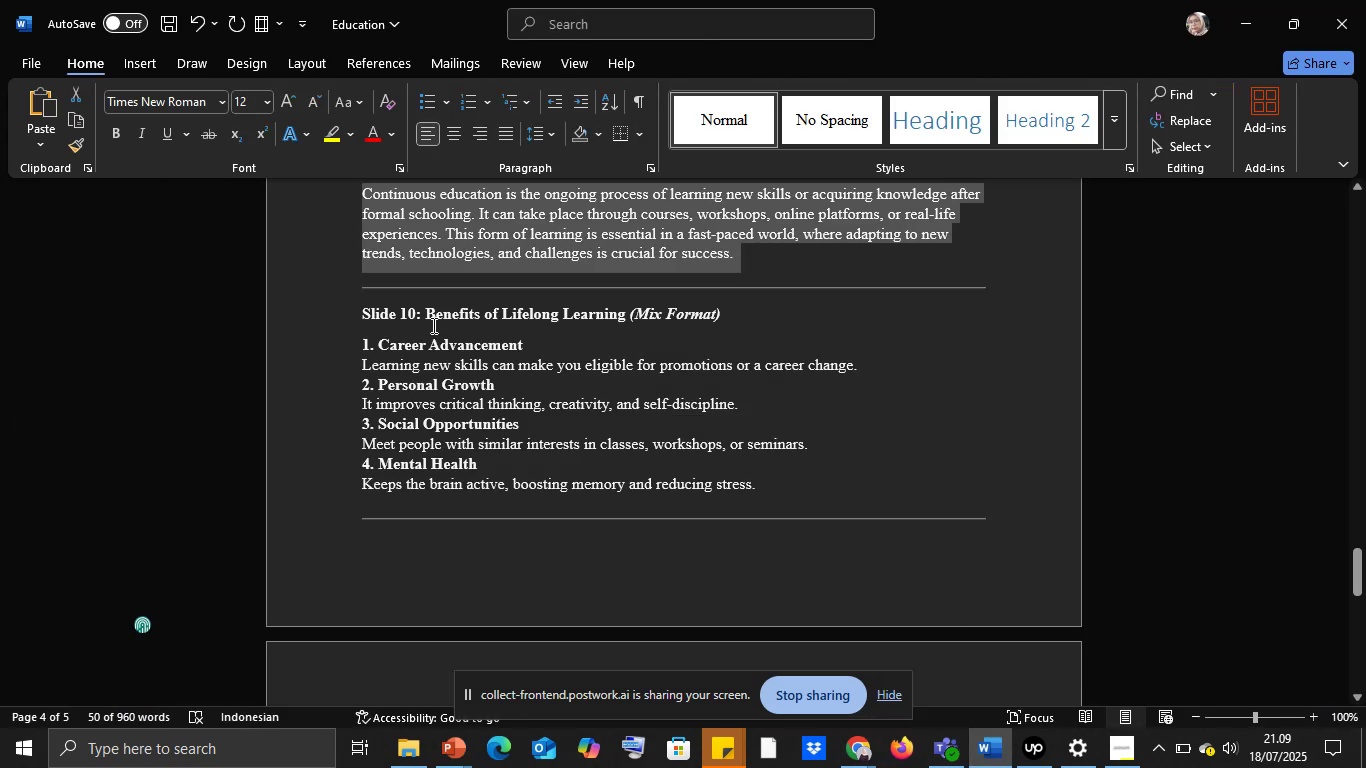 
left_click_drag(start_coordinate=[430, 321], to_coordinate=[627, 307])
 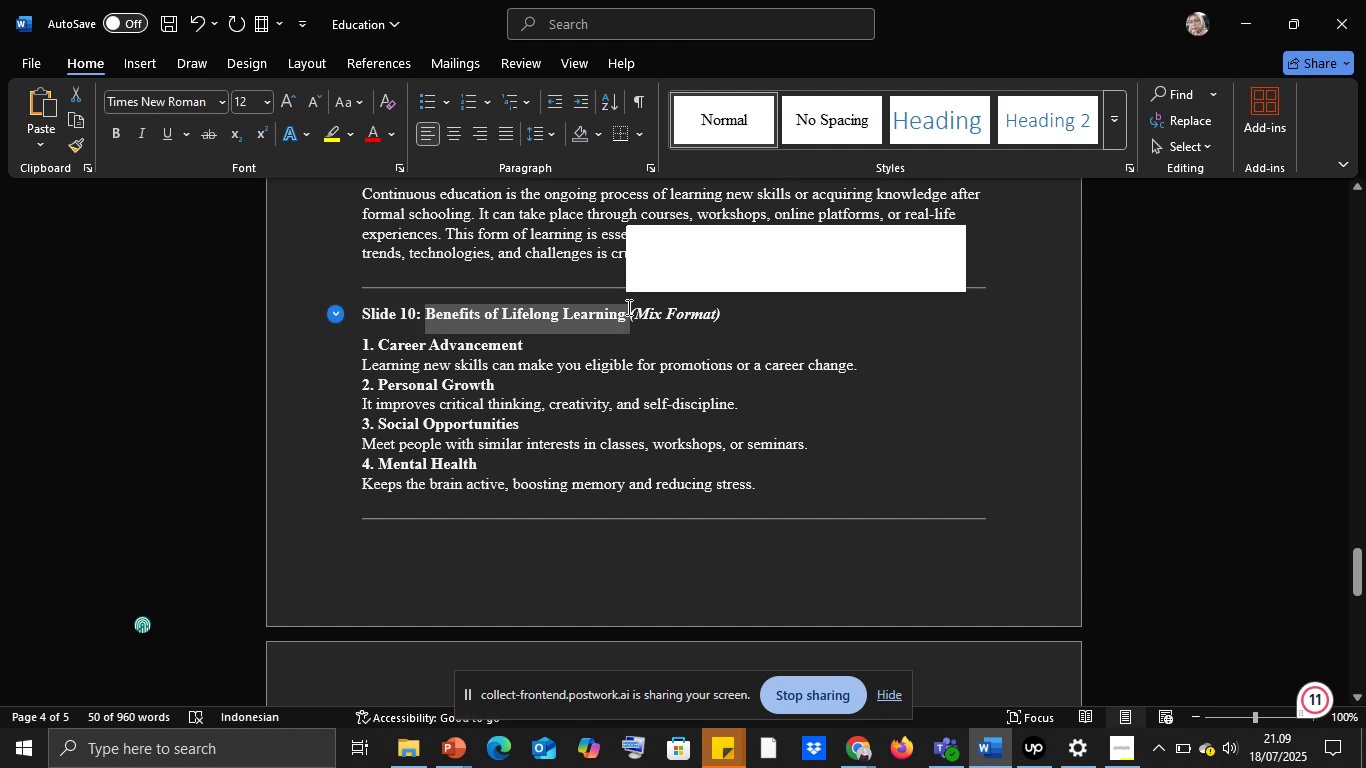 
key(Control+C)
 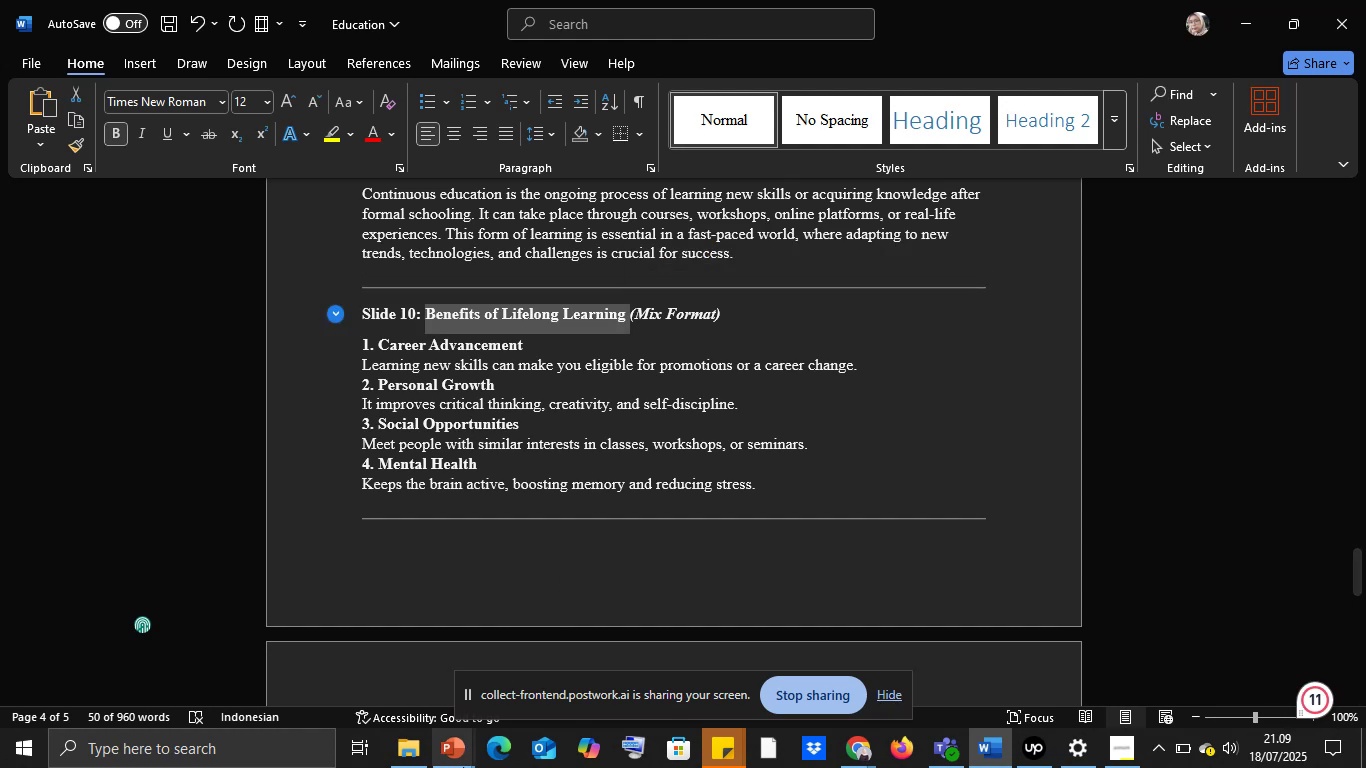 
left_click([463, 767])
 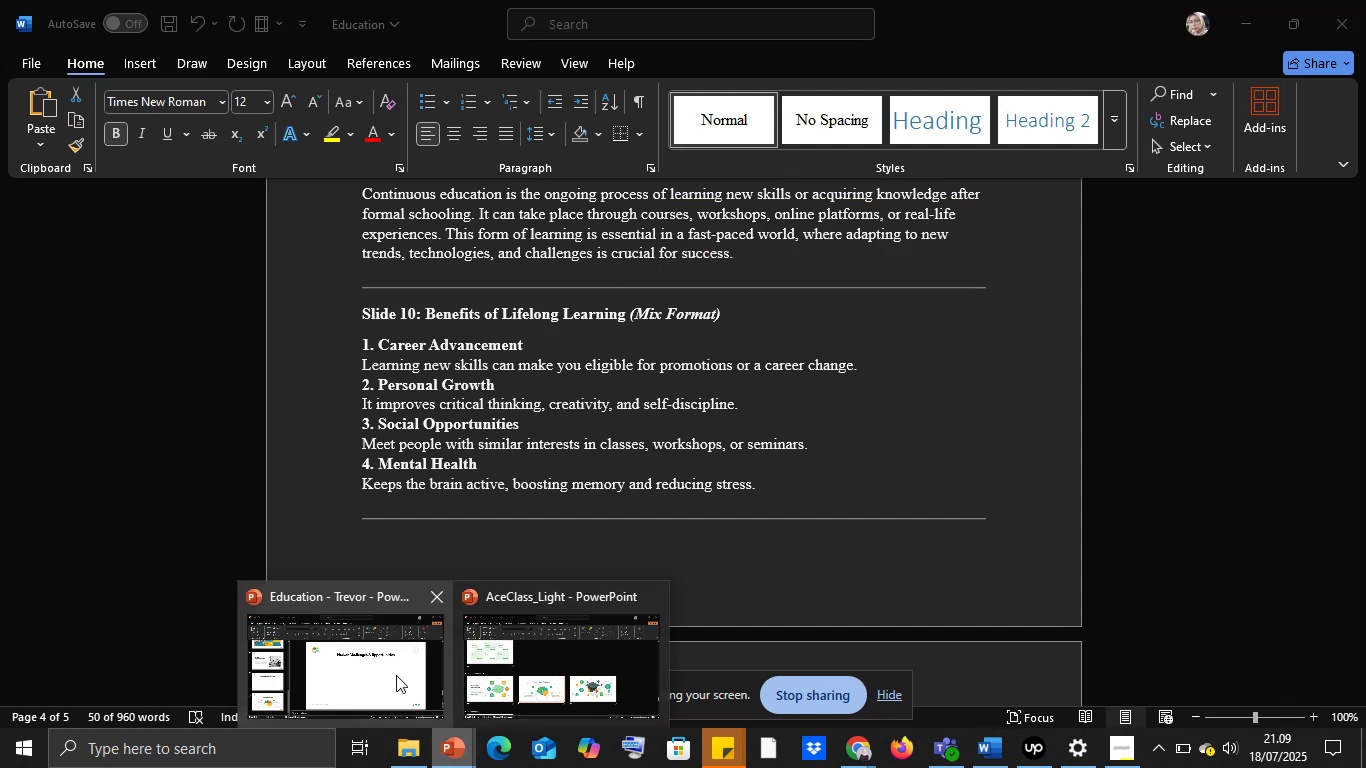 
left_click([392, 676])
 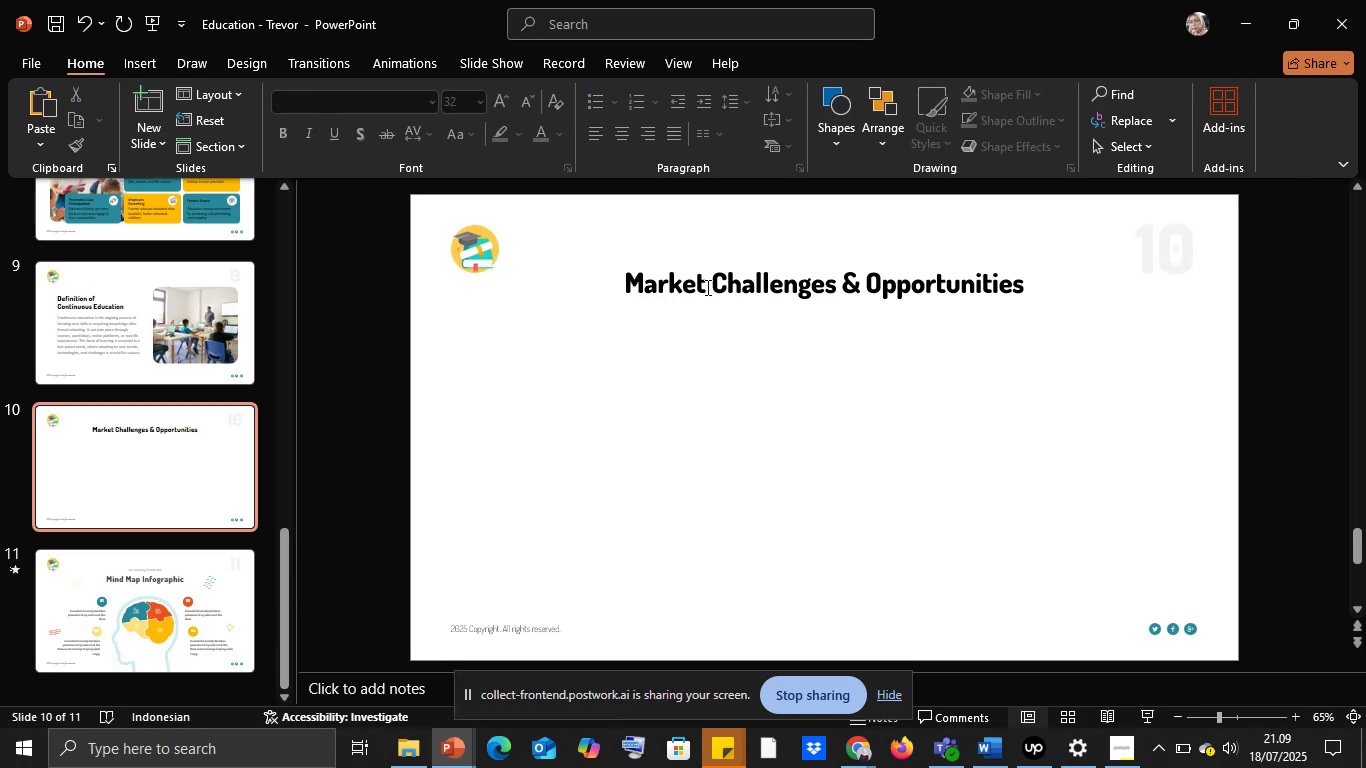 
left_click([706, 287])
 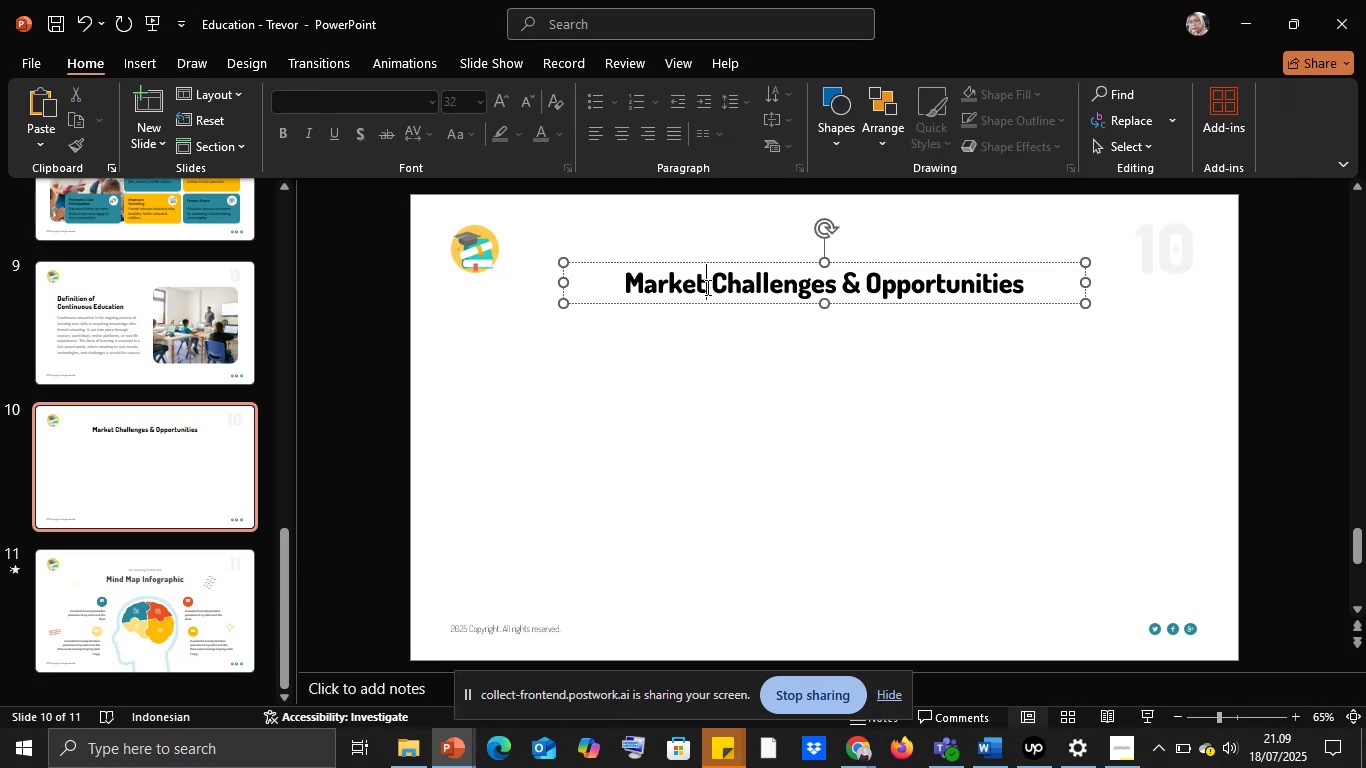 
key(Control+A)
 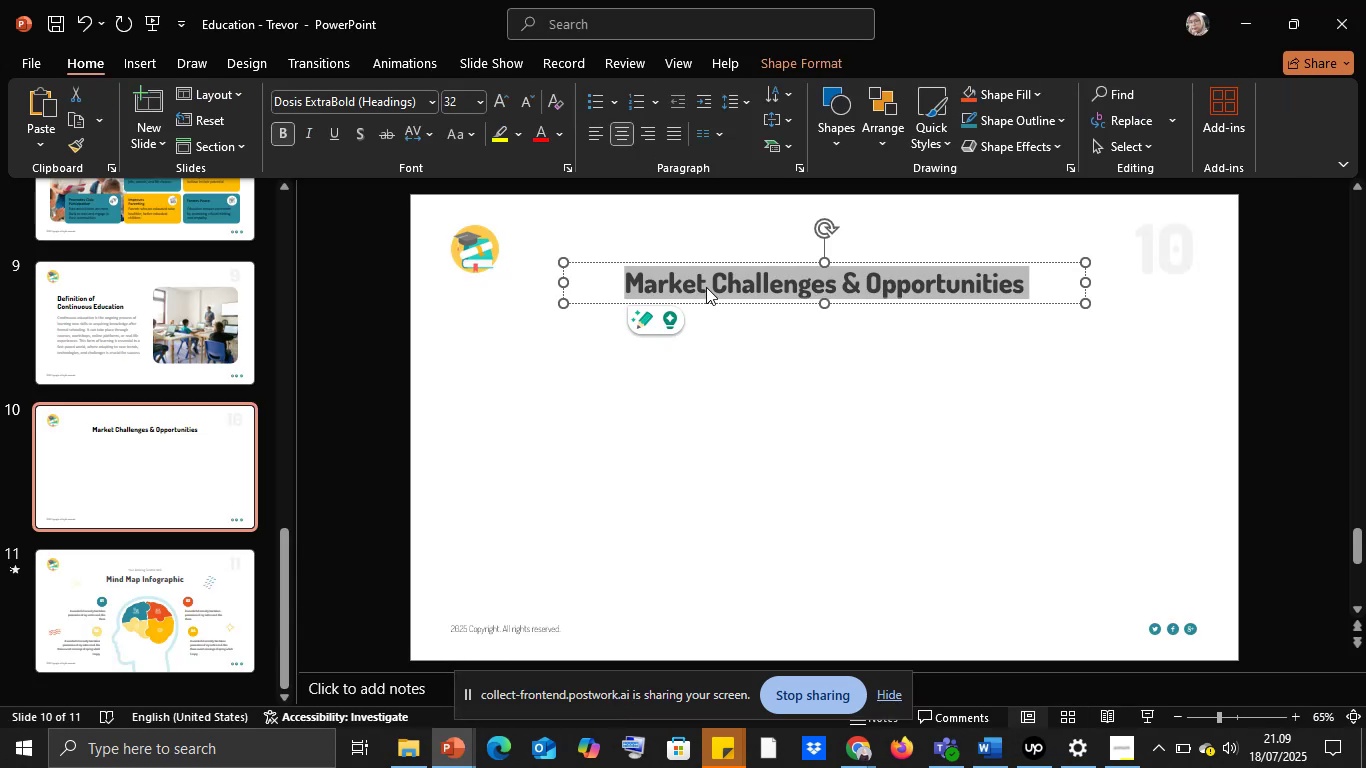 
right_click([706, 287])
 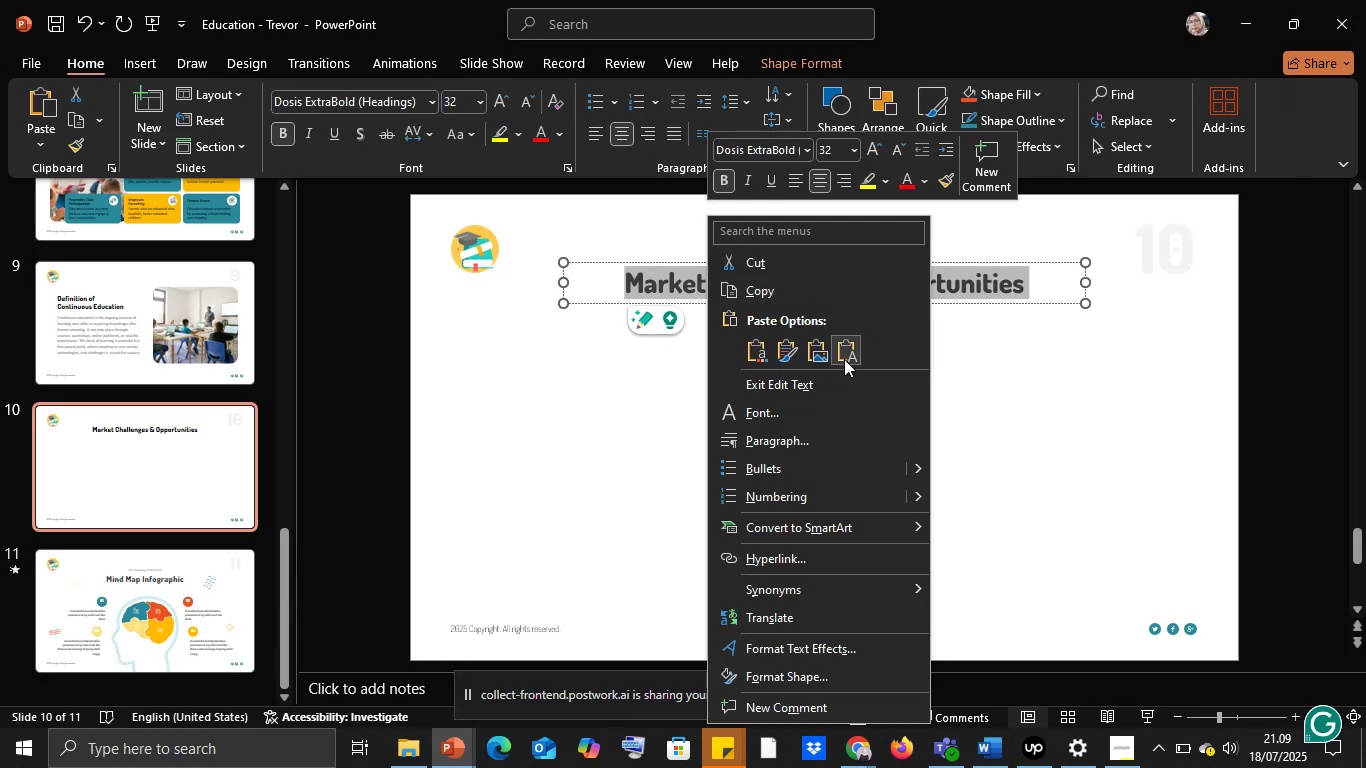 
left_click([836, 354])
 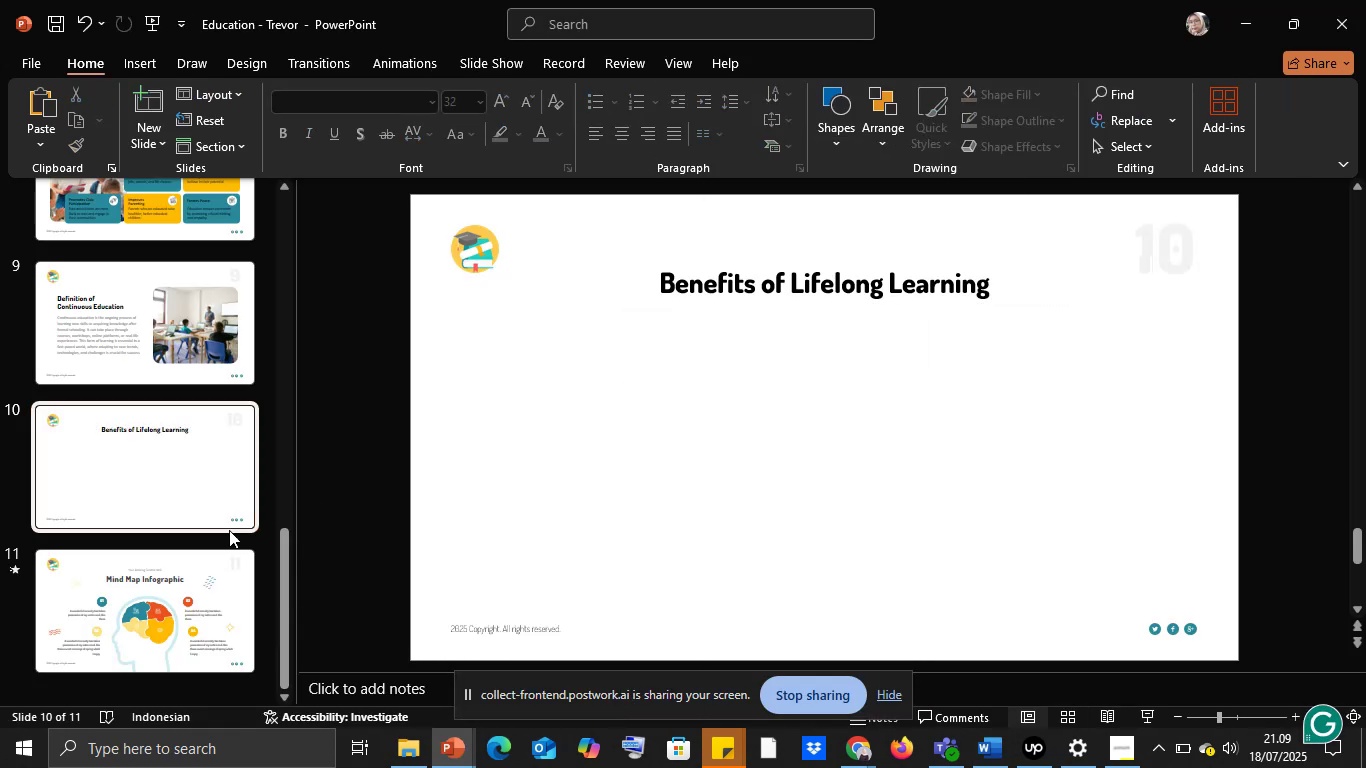 
left_click([198, 573])
 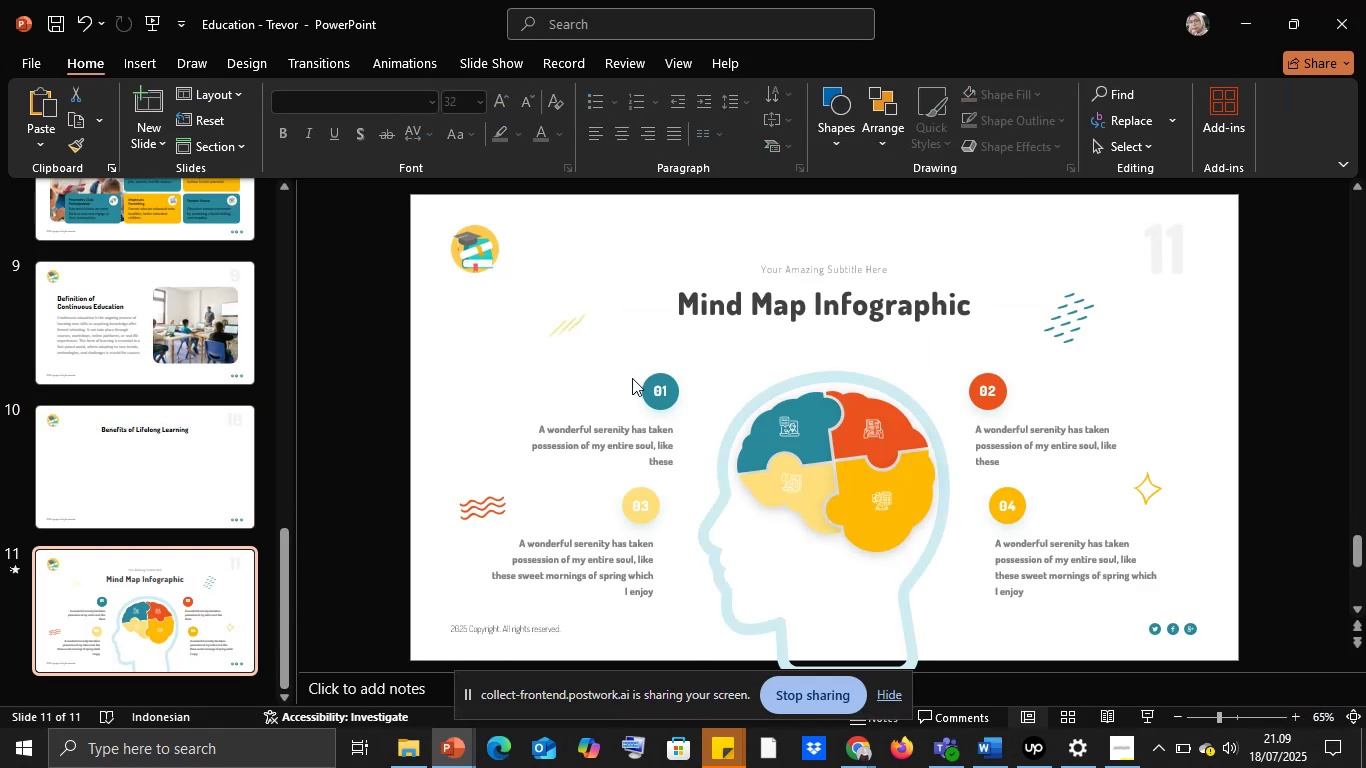 
left_click([633, 382])
 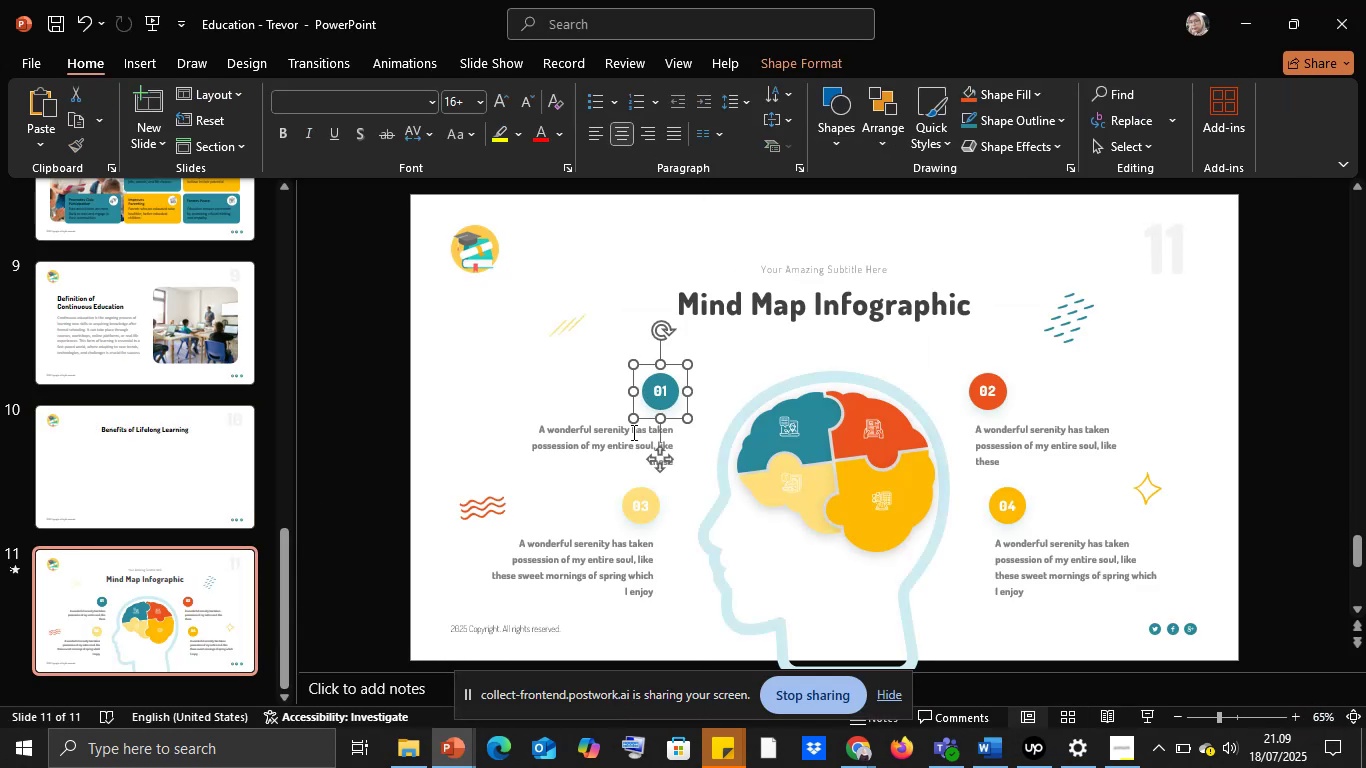 
double_click([618, 436])
 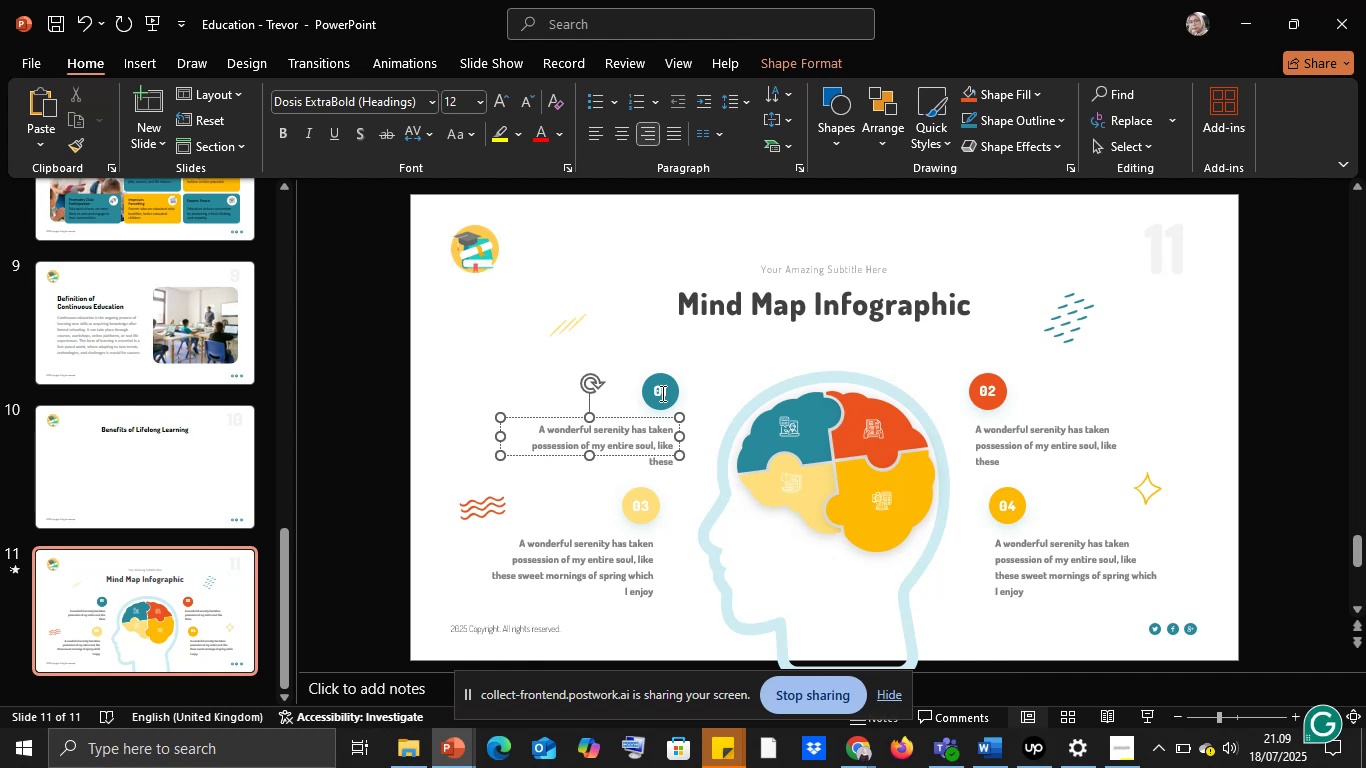 
left_click([661, 393])
 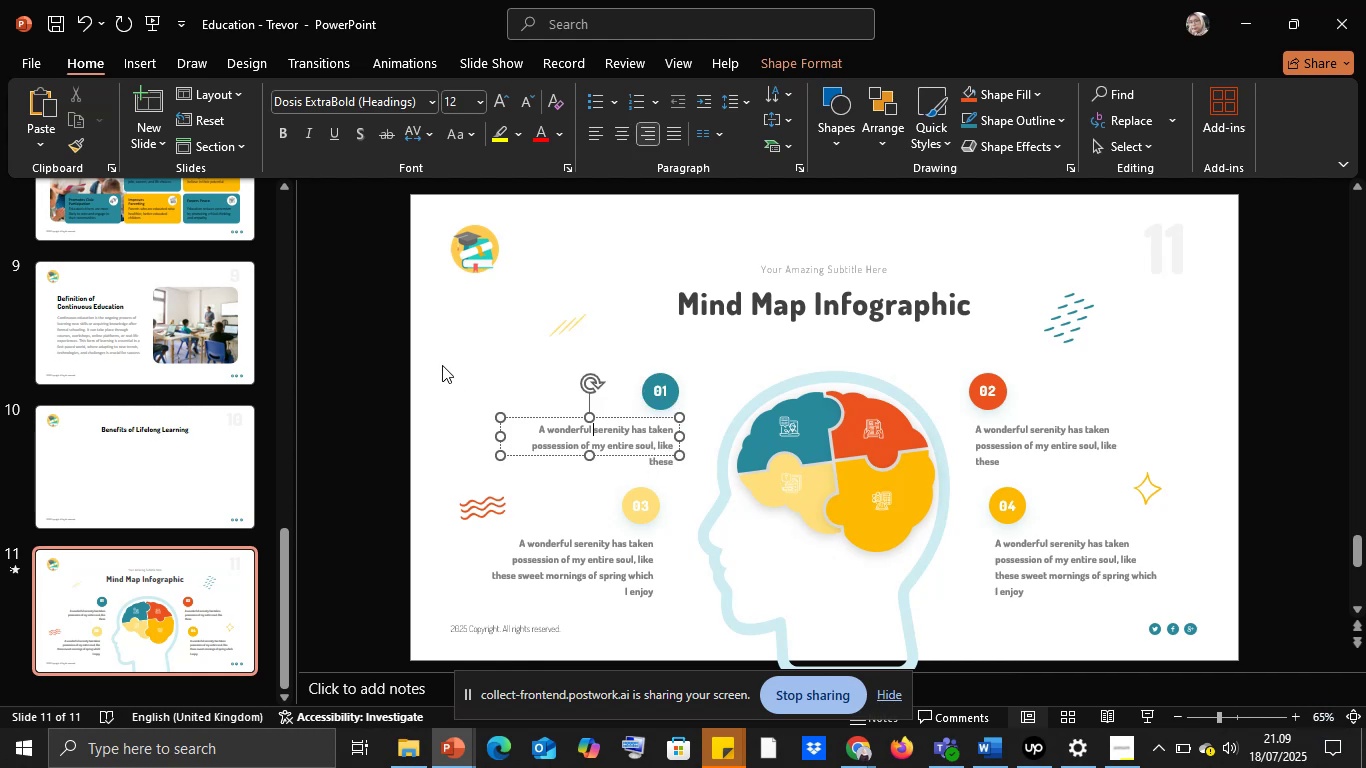 
left_click_drag(start_coordinate=[360, 357], to_coordinate=[1354, 648])
 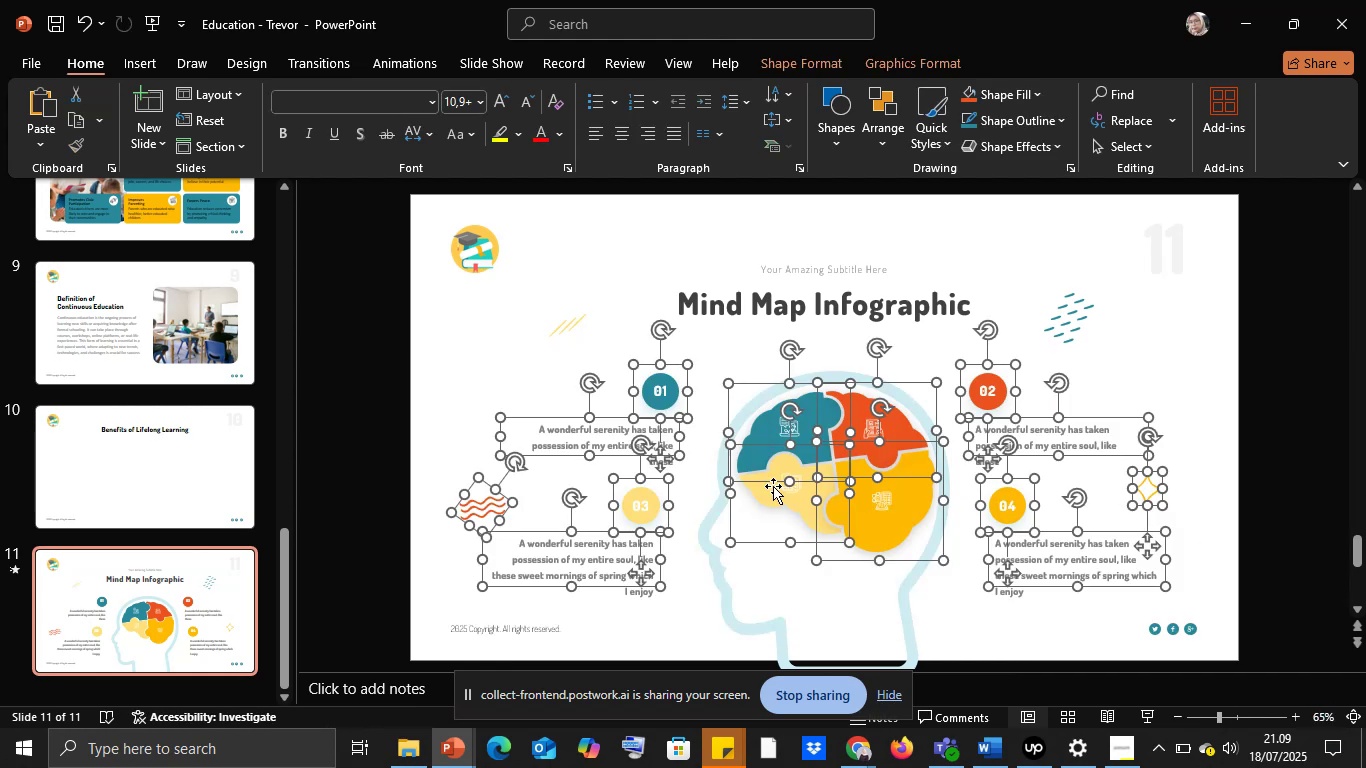 
hold_key(key=ShiftLeft, duration=1.51)
left_click([483, 500])
 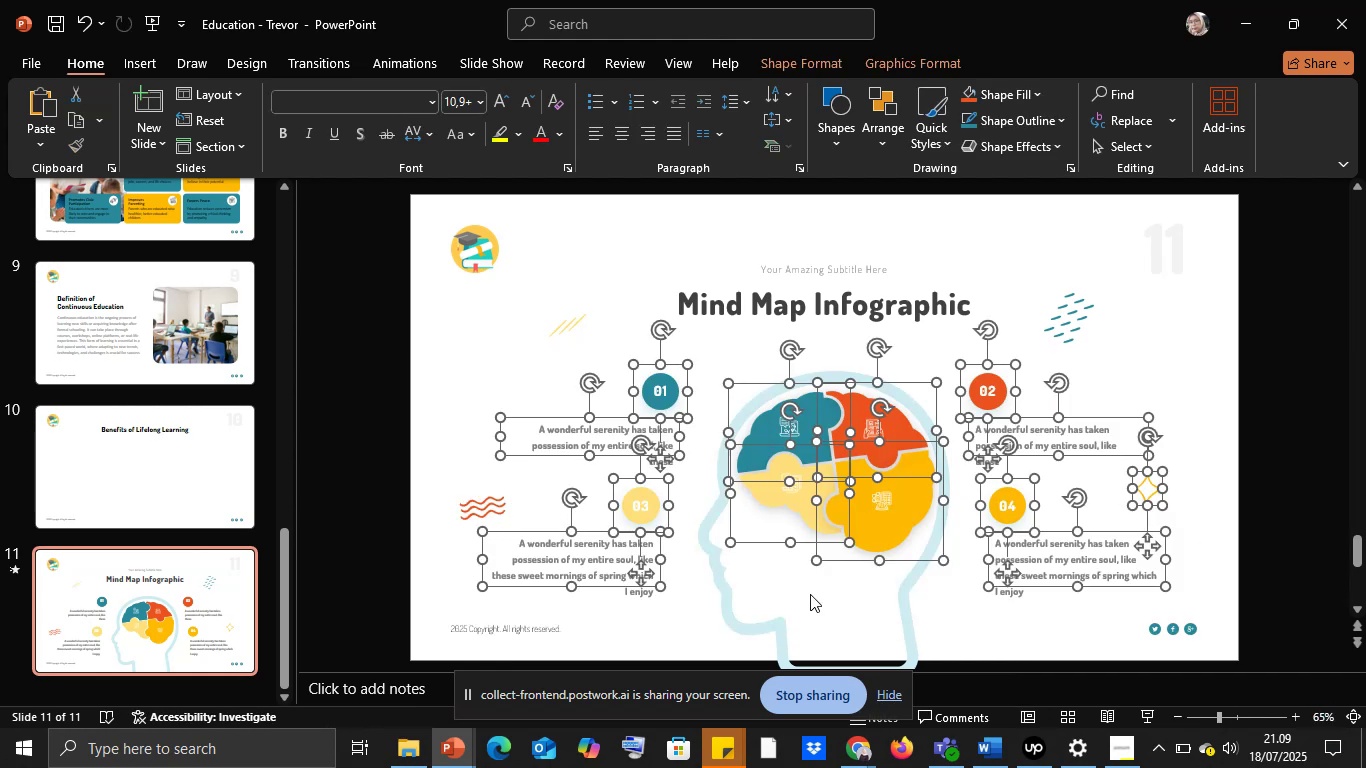 
hold_key(key=ShiftLeft, duration=1.51)
 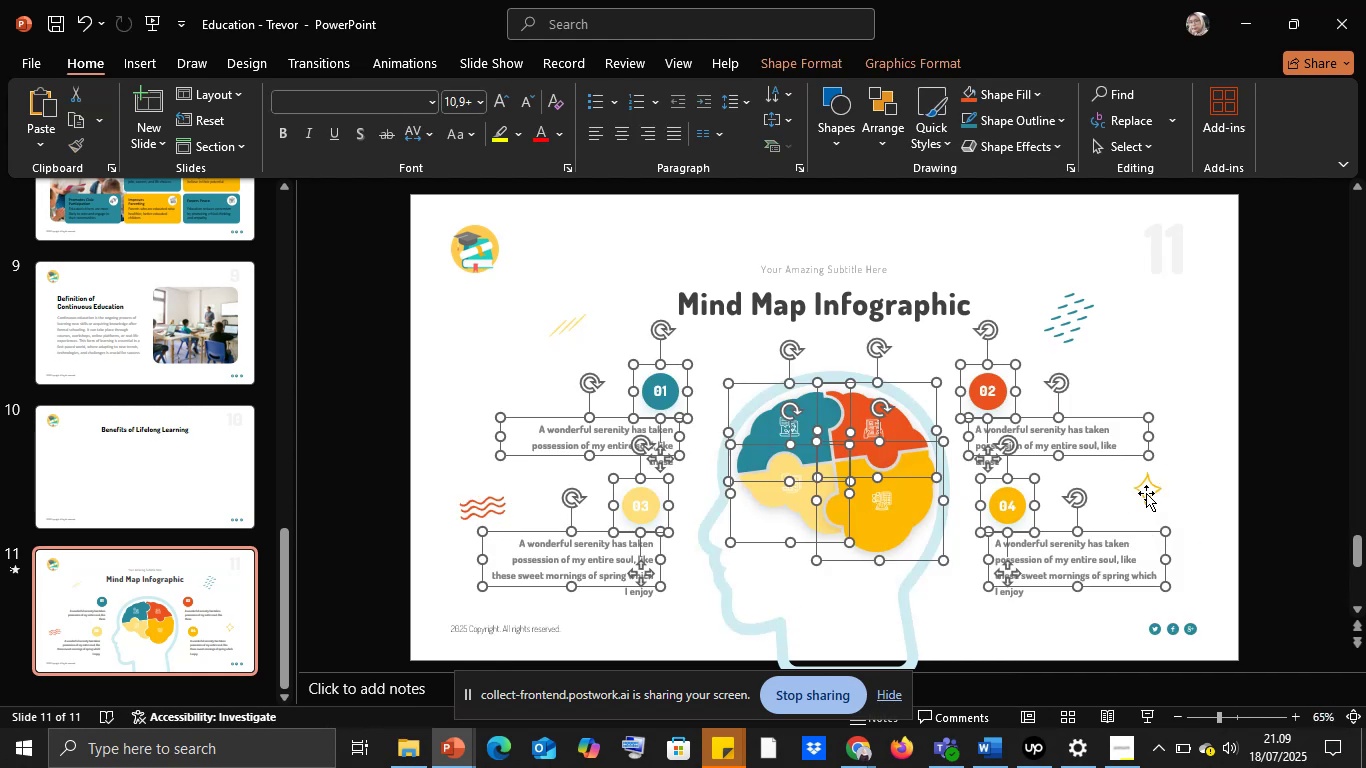 
hold_key(key=ShiftLeft, duration=1.51)
left_click([1146, 493])
 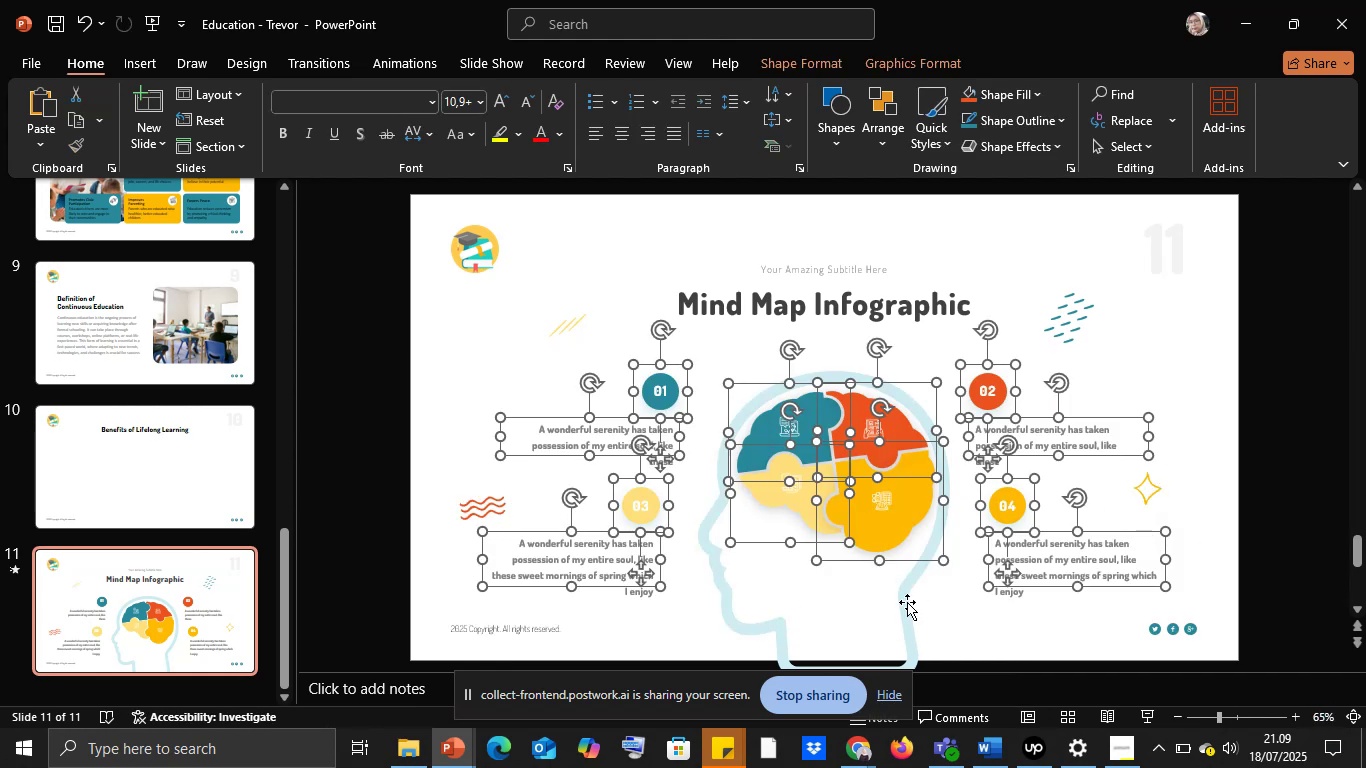 
hold_key(key=ShiftLeft, duration=0.62)
left_click([899, 613])
 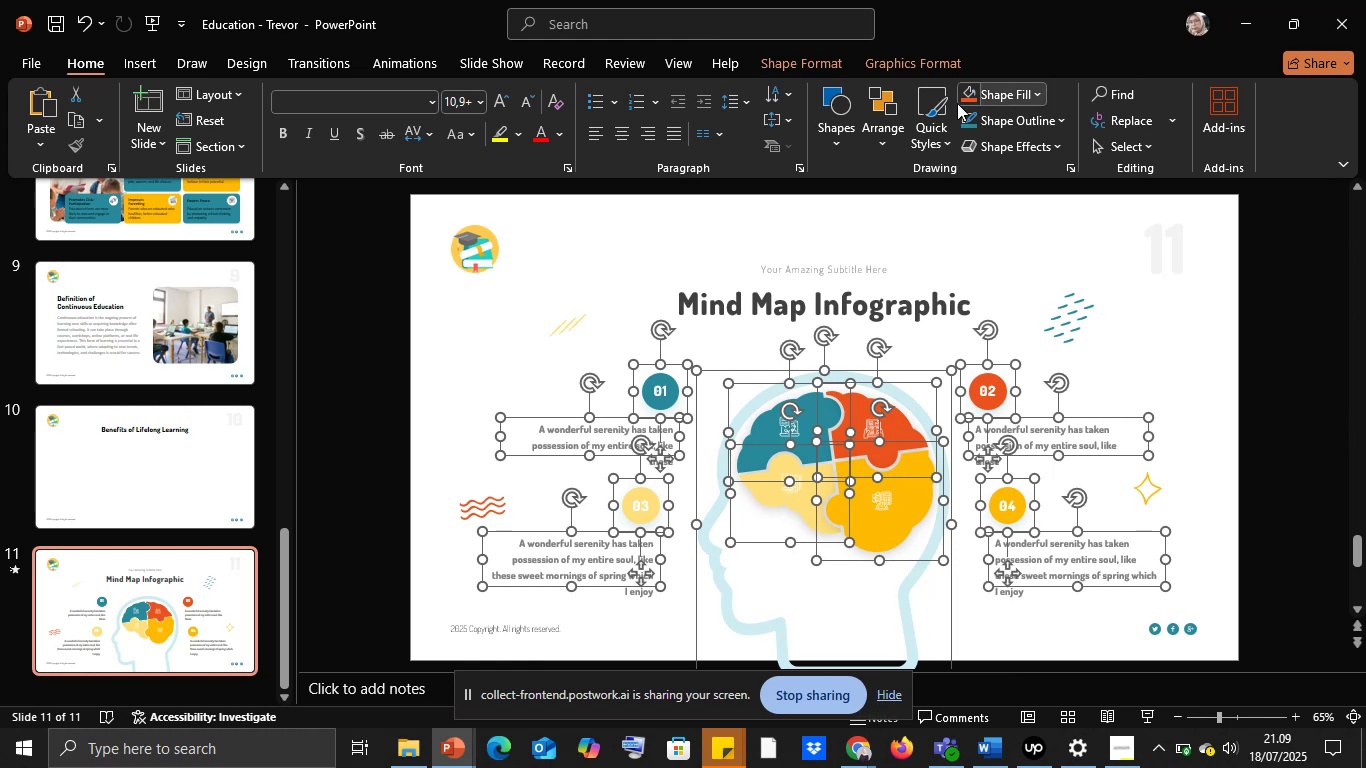 
key(Control+C)
 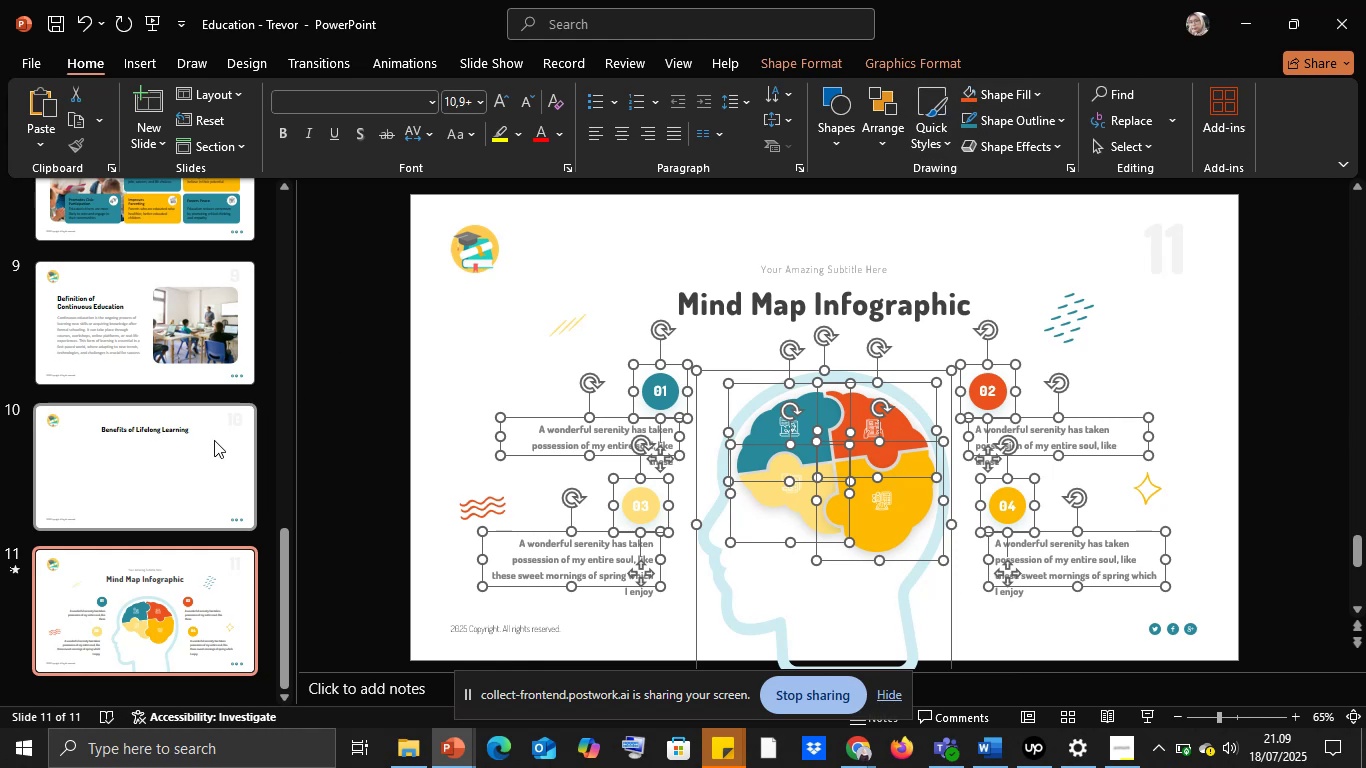 
key(Control+V)
 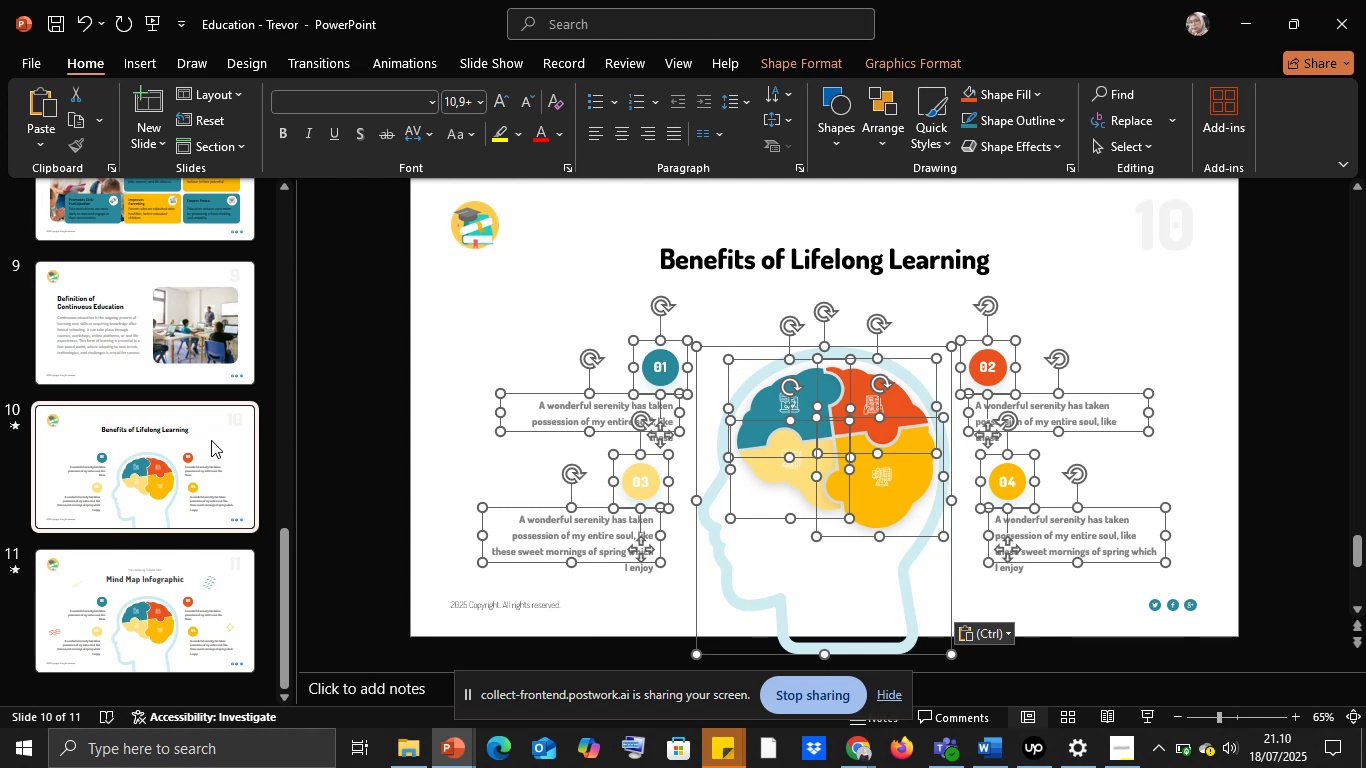 
wait(26.12)
 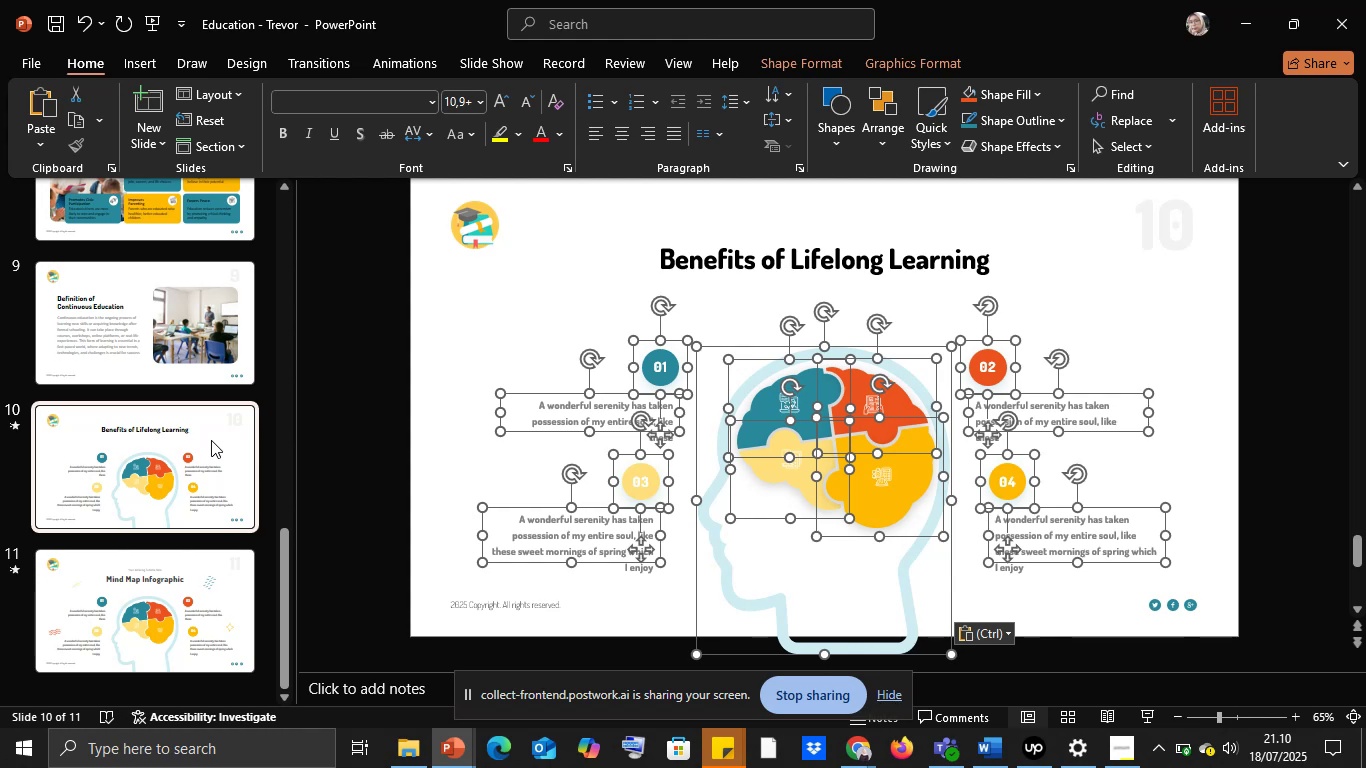 
left_click_drag(start_coordinate=[842, 346], to_coordinate=[843, 337])
 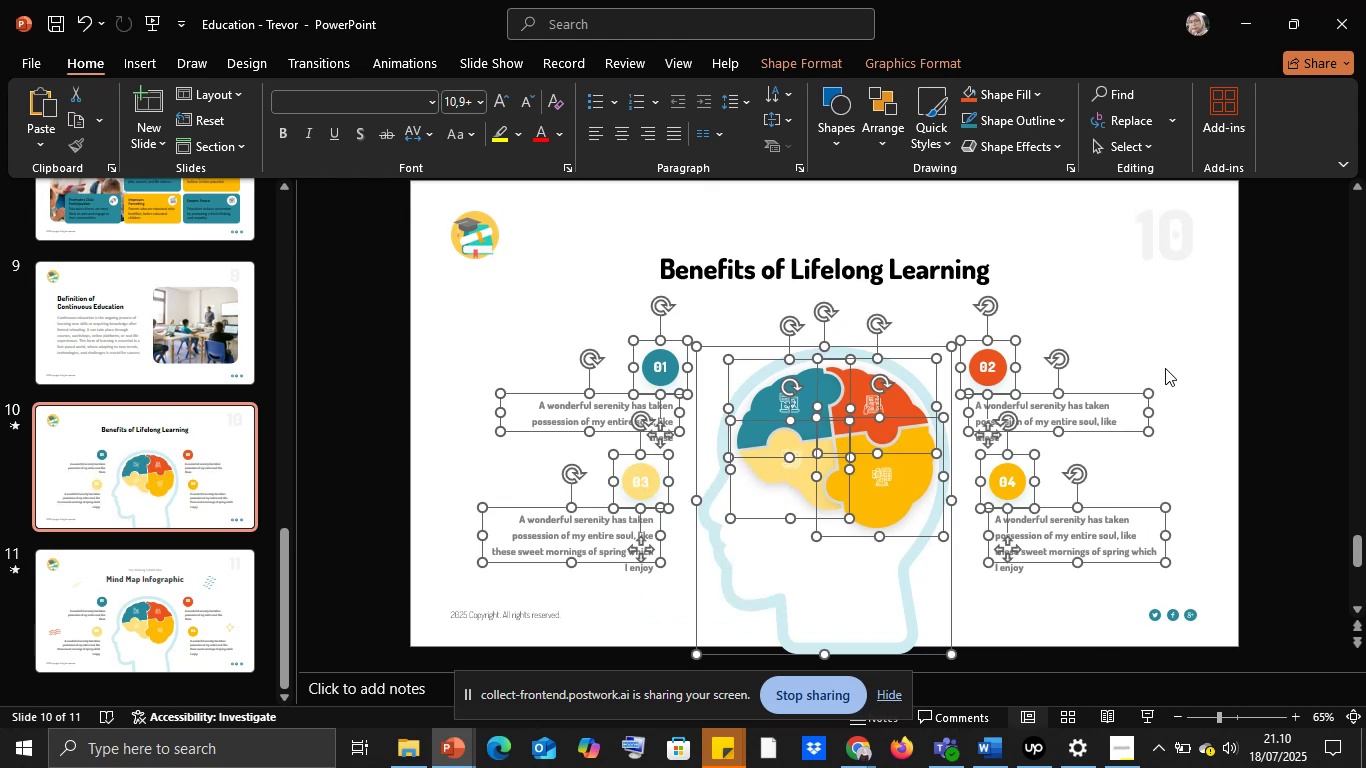 
left_click([1169, 370])
 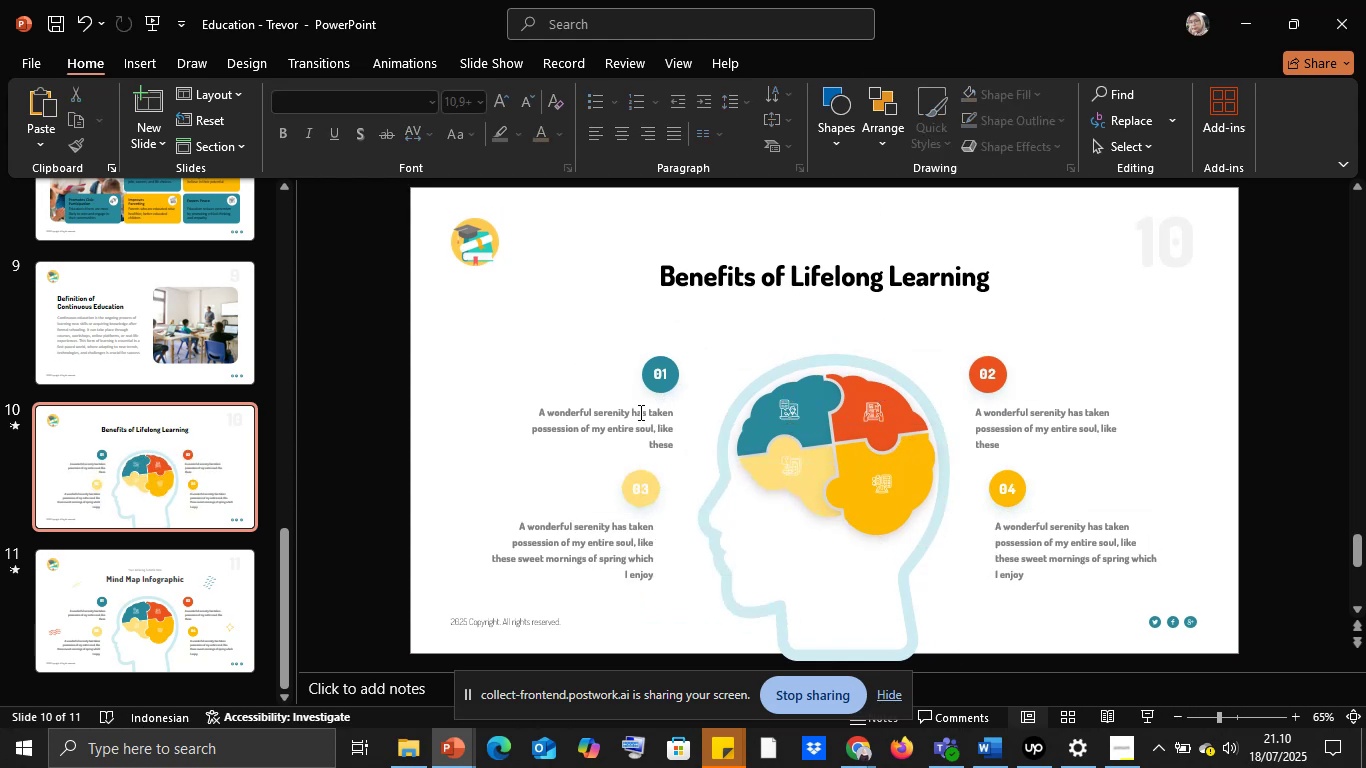 
hold_key(key=ShiftLeft, duration=1.52)
left_click([608, 517])
 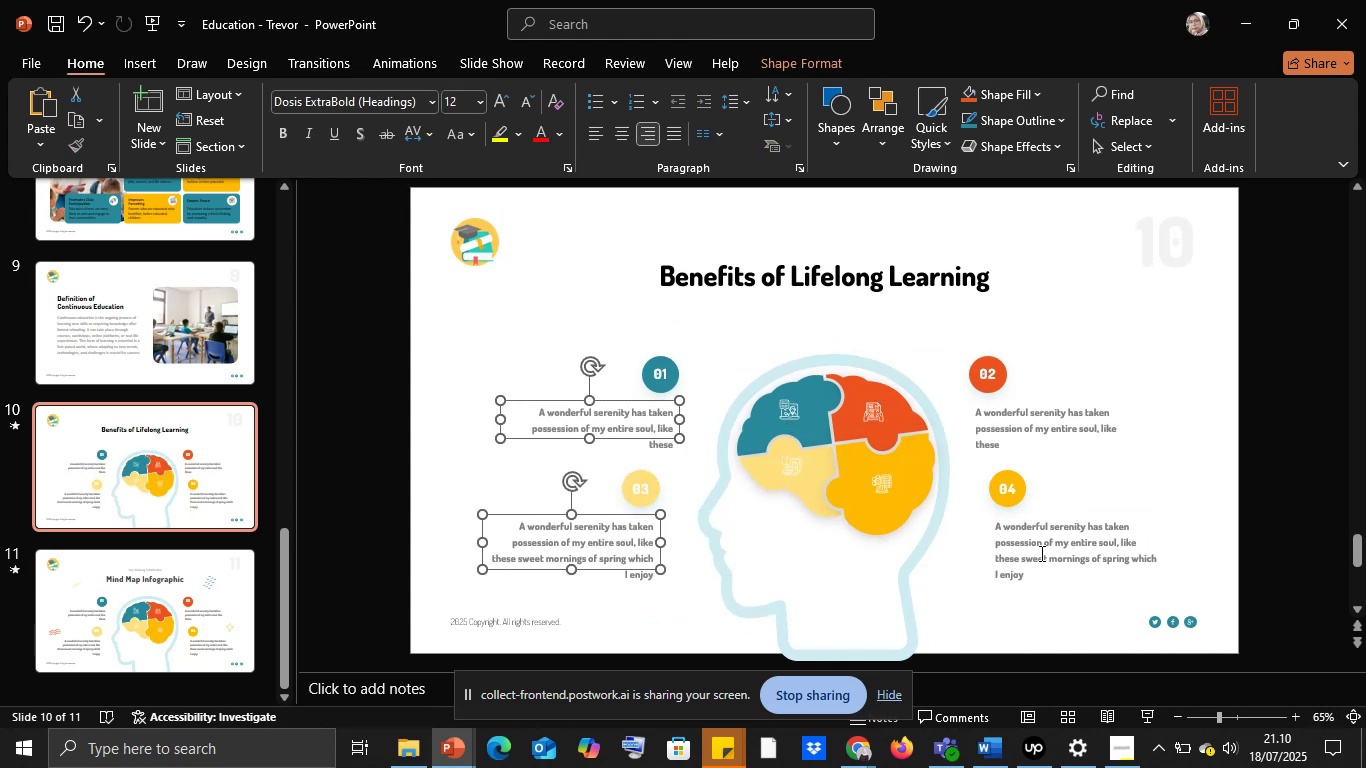 
hold_key(key=ShiftLeft, duration=0.83)
left_click([1014, 437])
 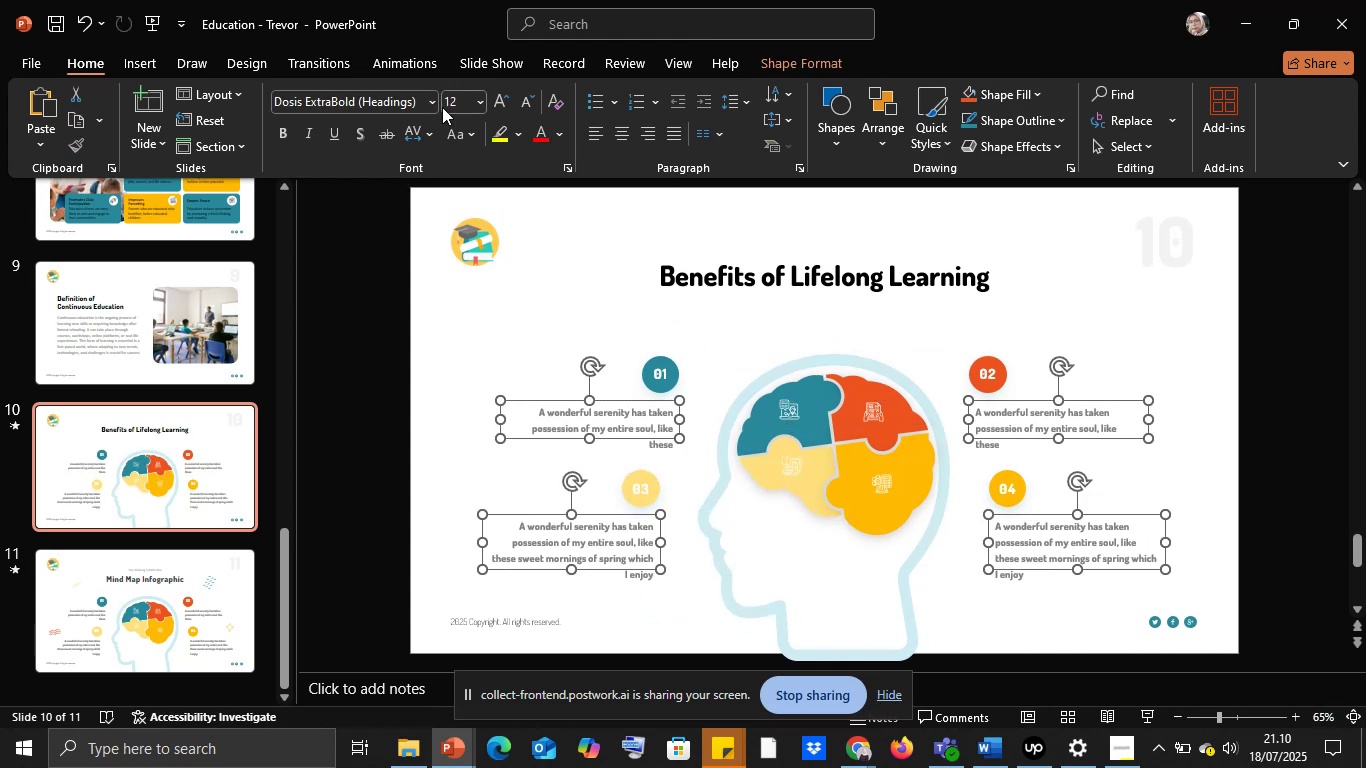 
left_click([437, 98])
 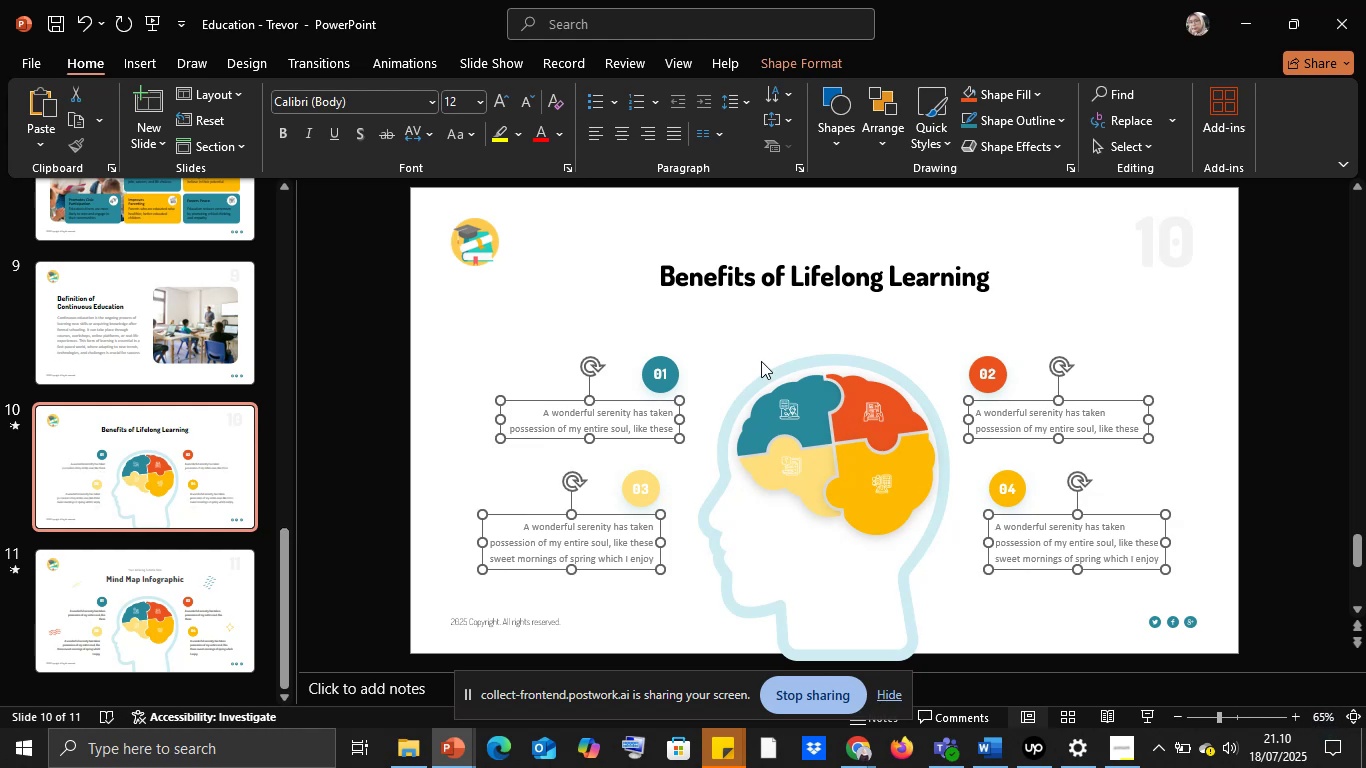 
left_click([496, 94])
 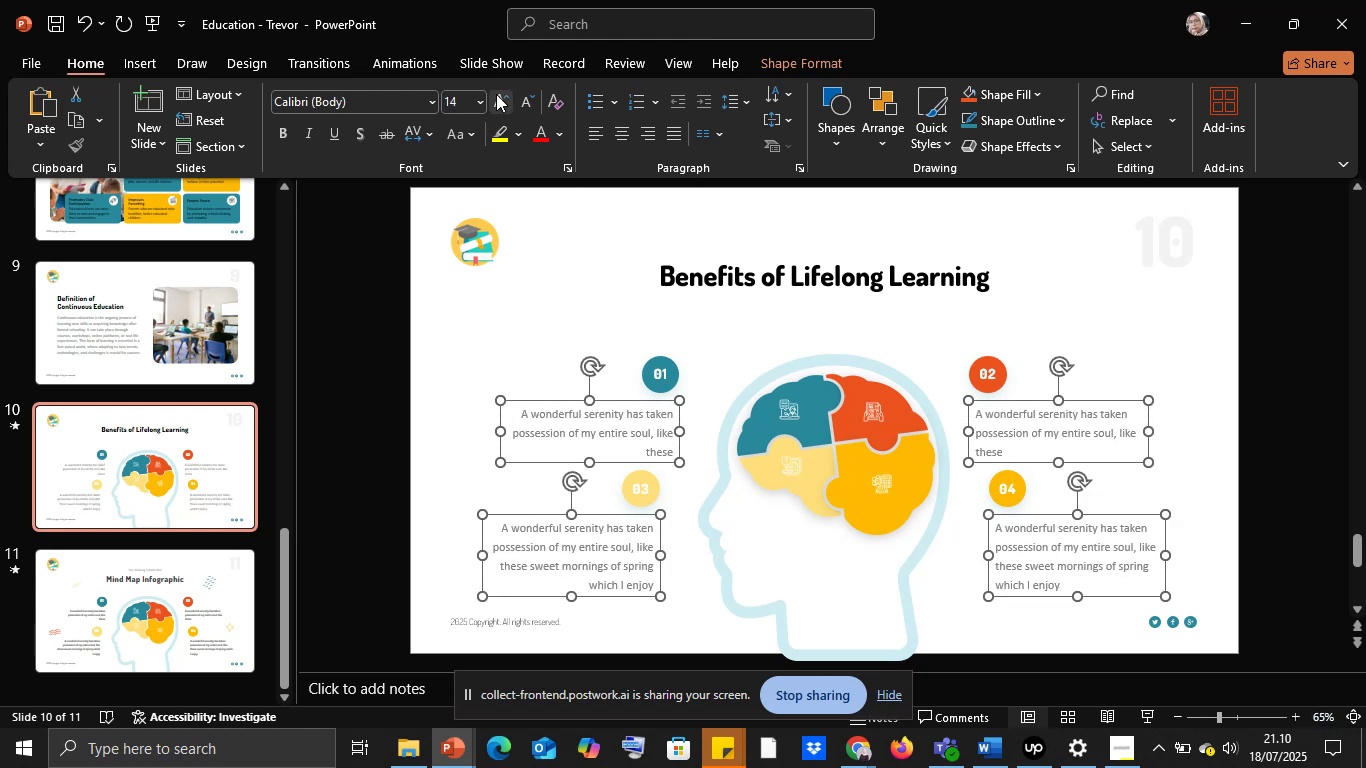 
left_click([496, 94])
 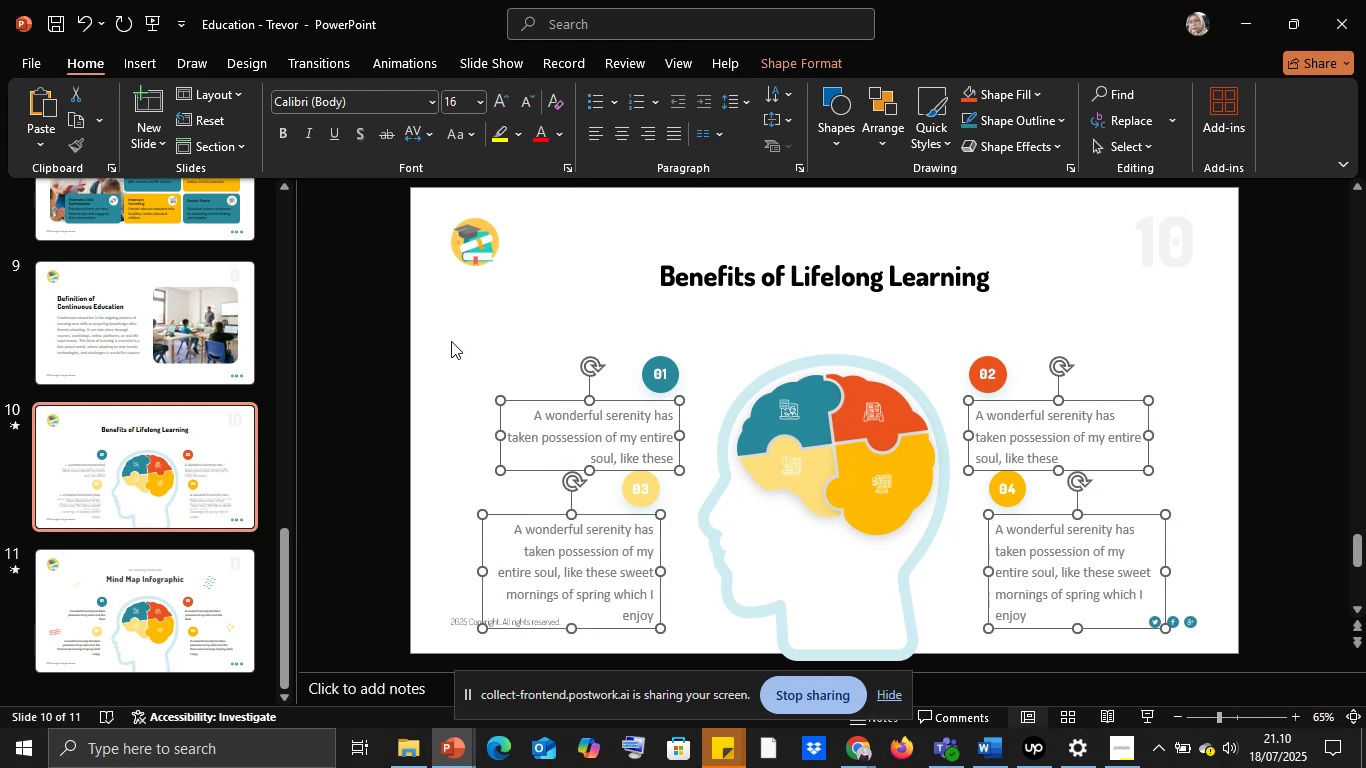 
left_click([451, 341])
 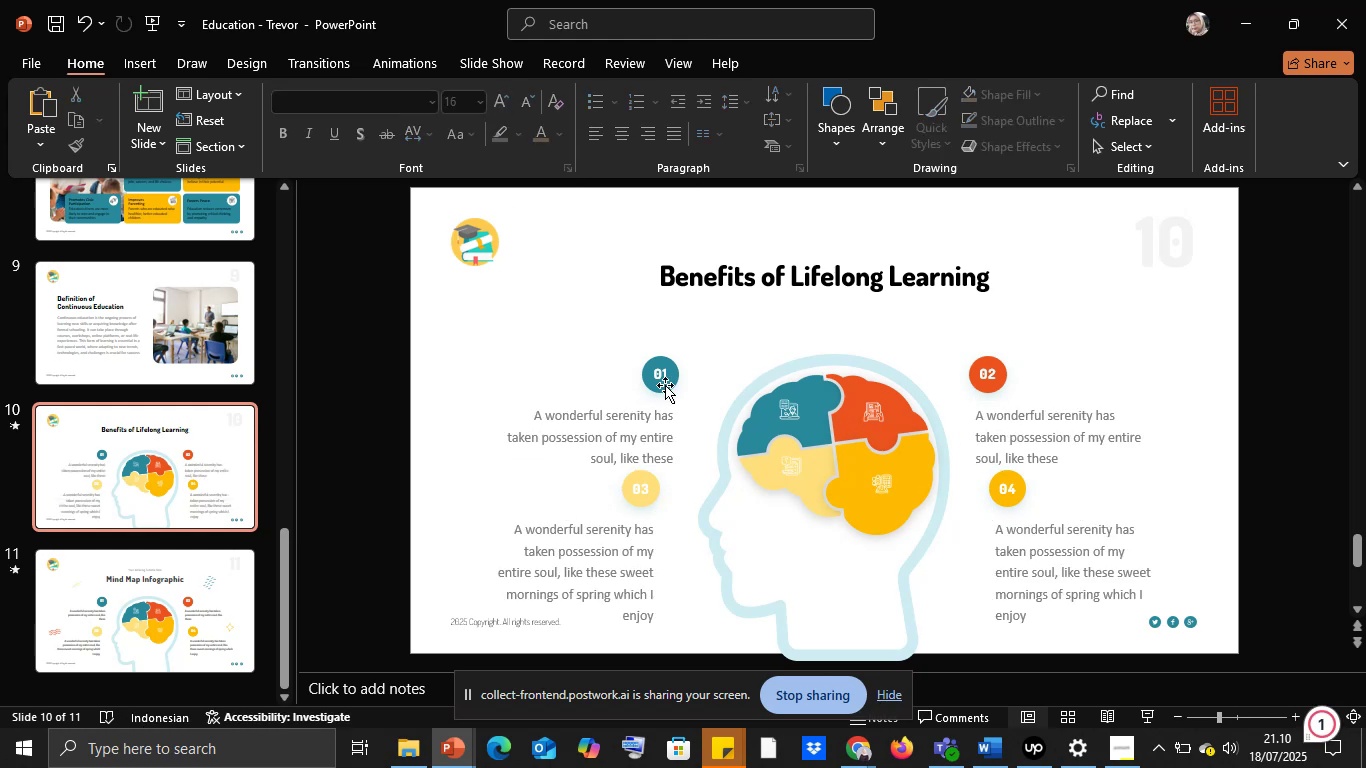 
left_click([667, 368])
 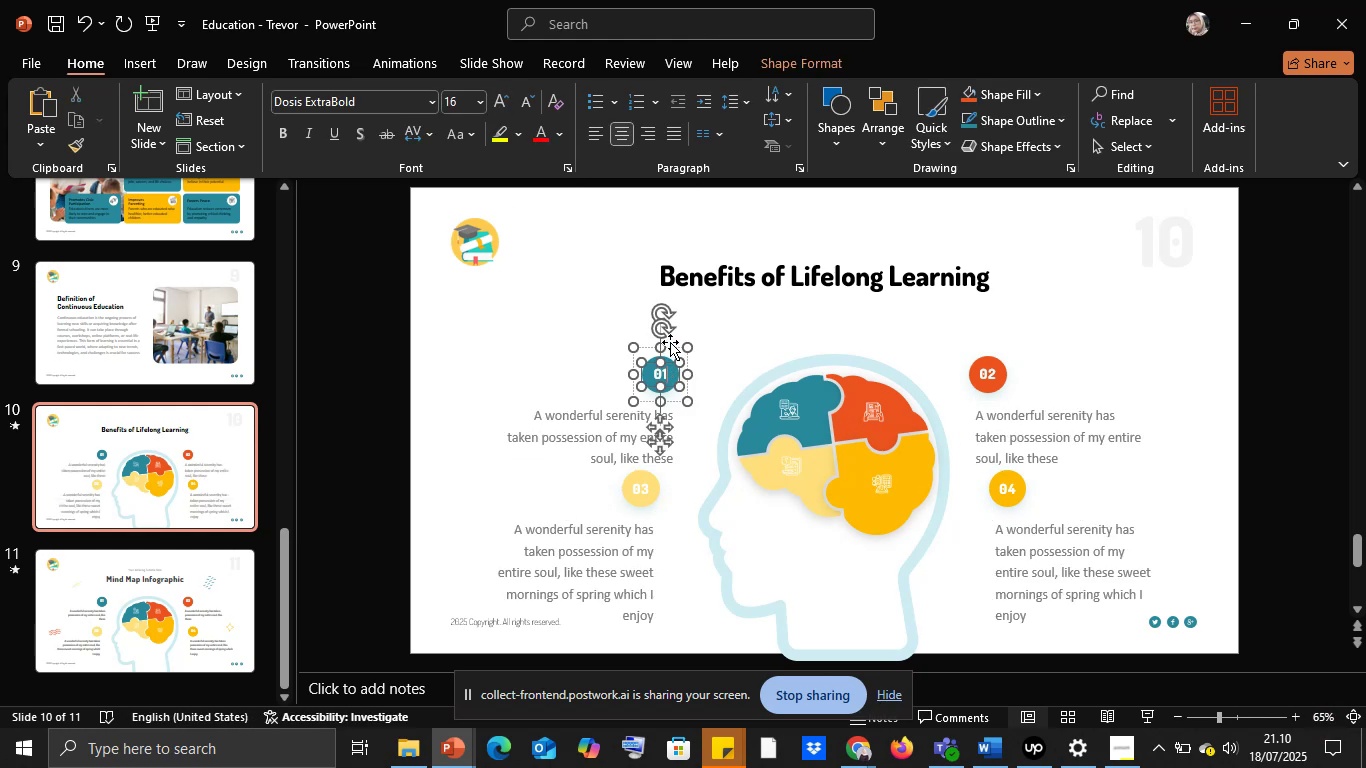 
left_click([670, 342])
 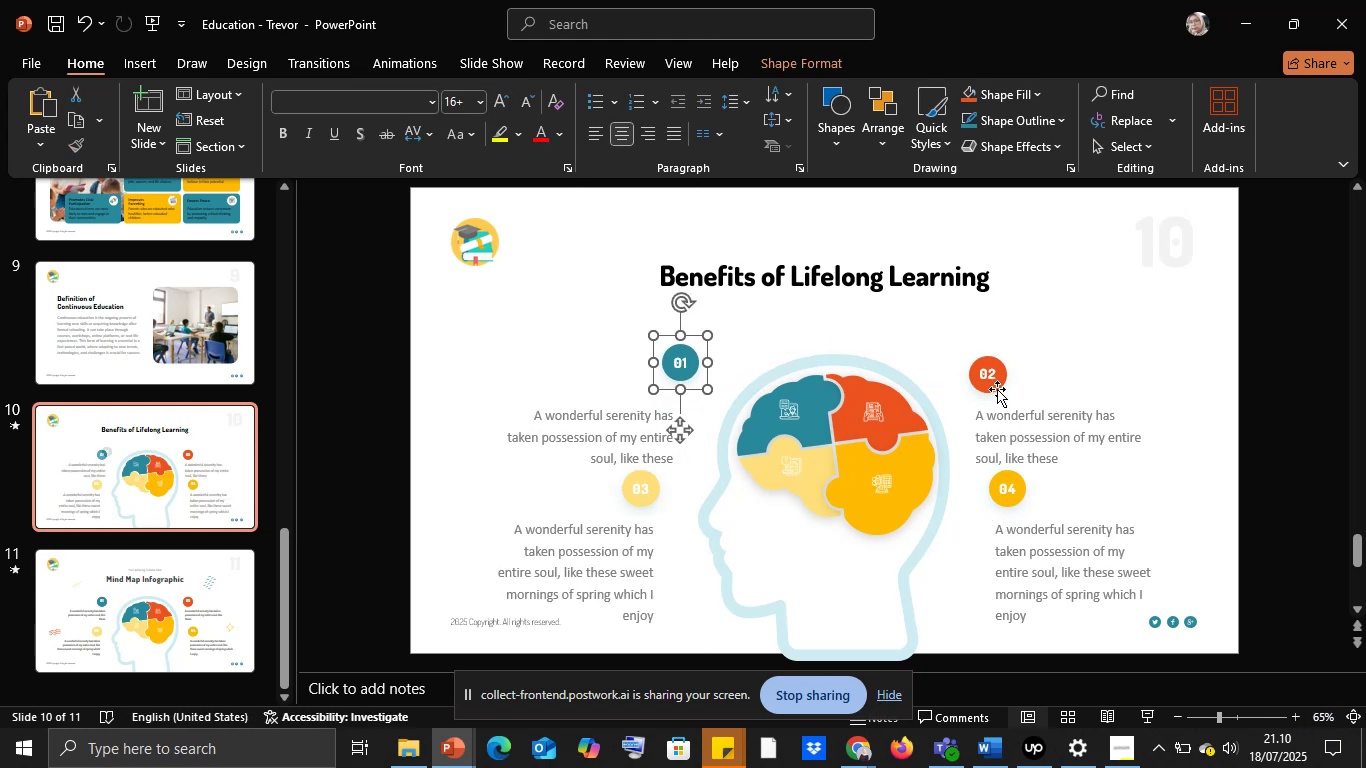 
wait(5.19)
 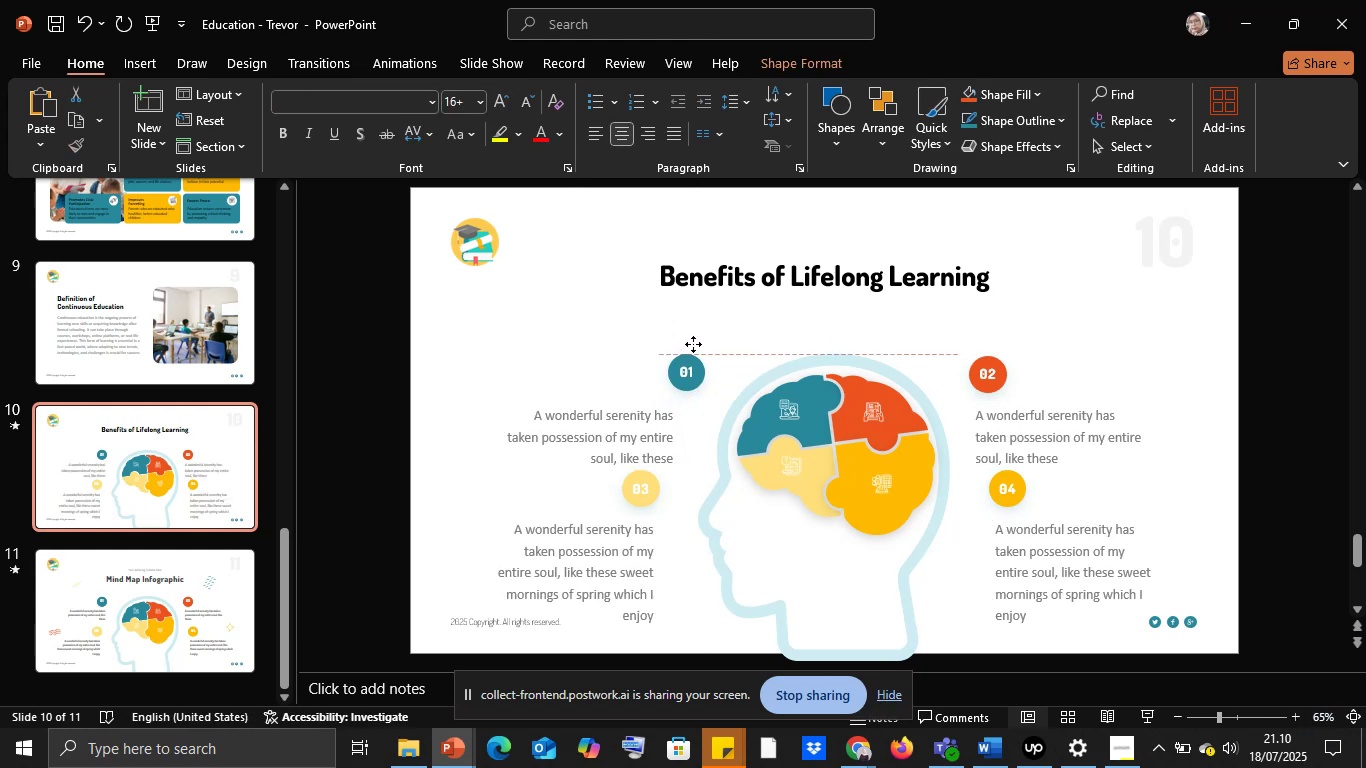 
left_click([977, 346])
 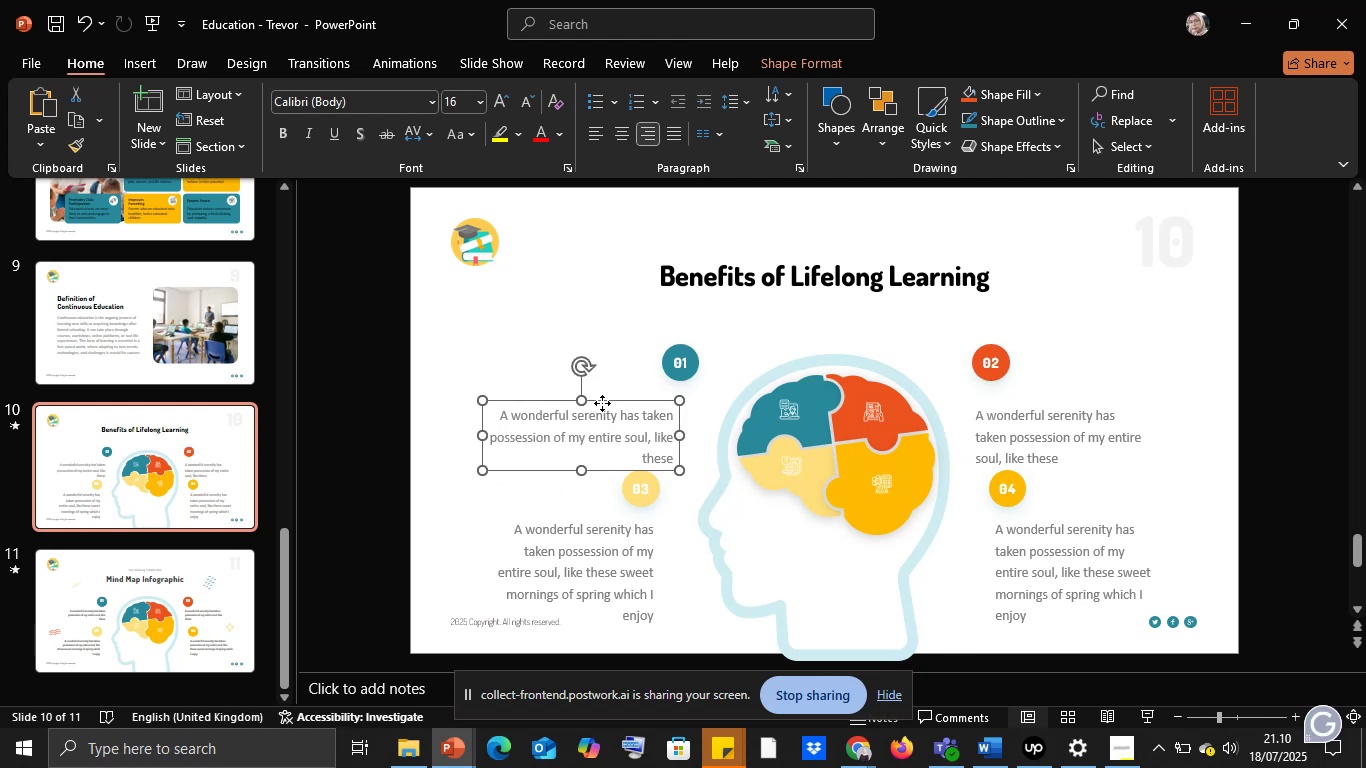 
wait(7.34)
 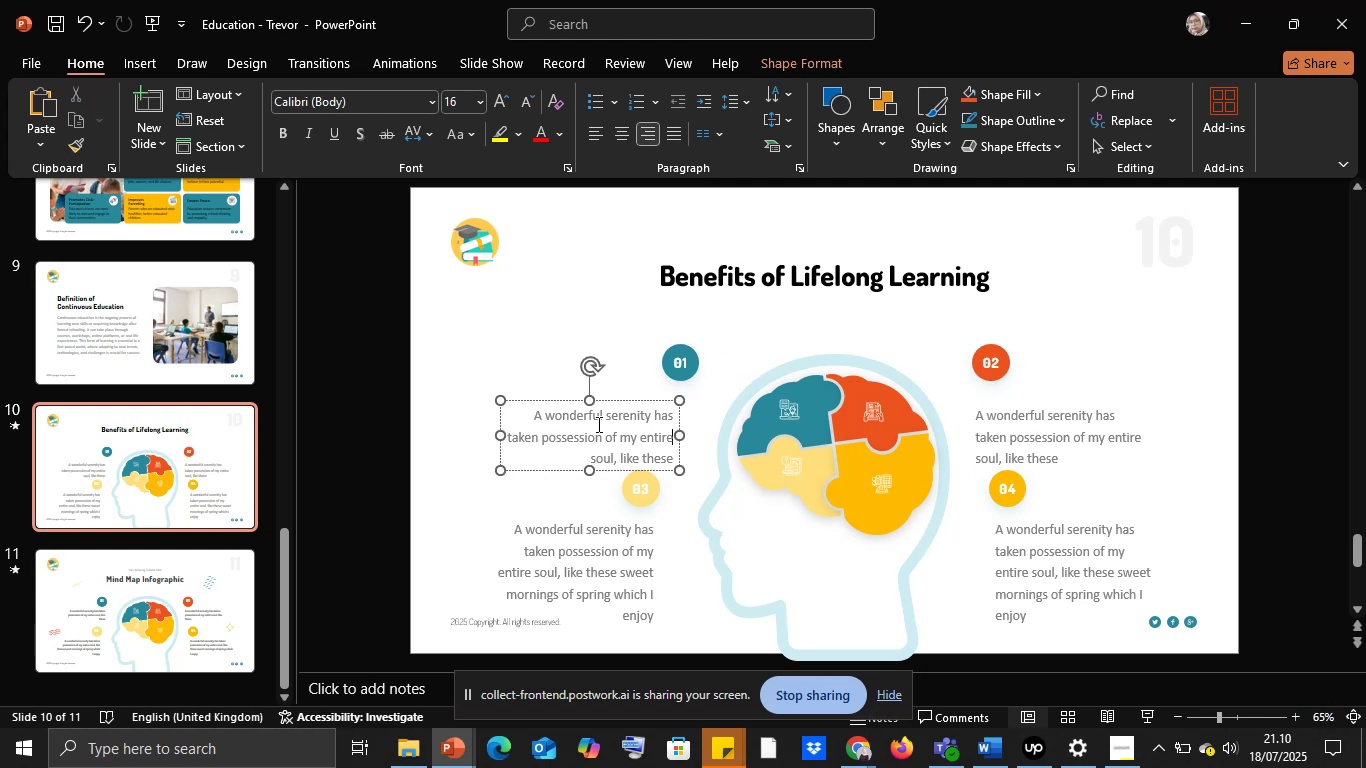 
left_click([1121, 446])
 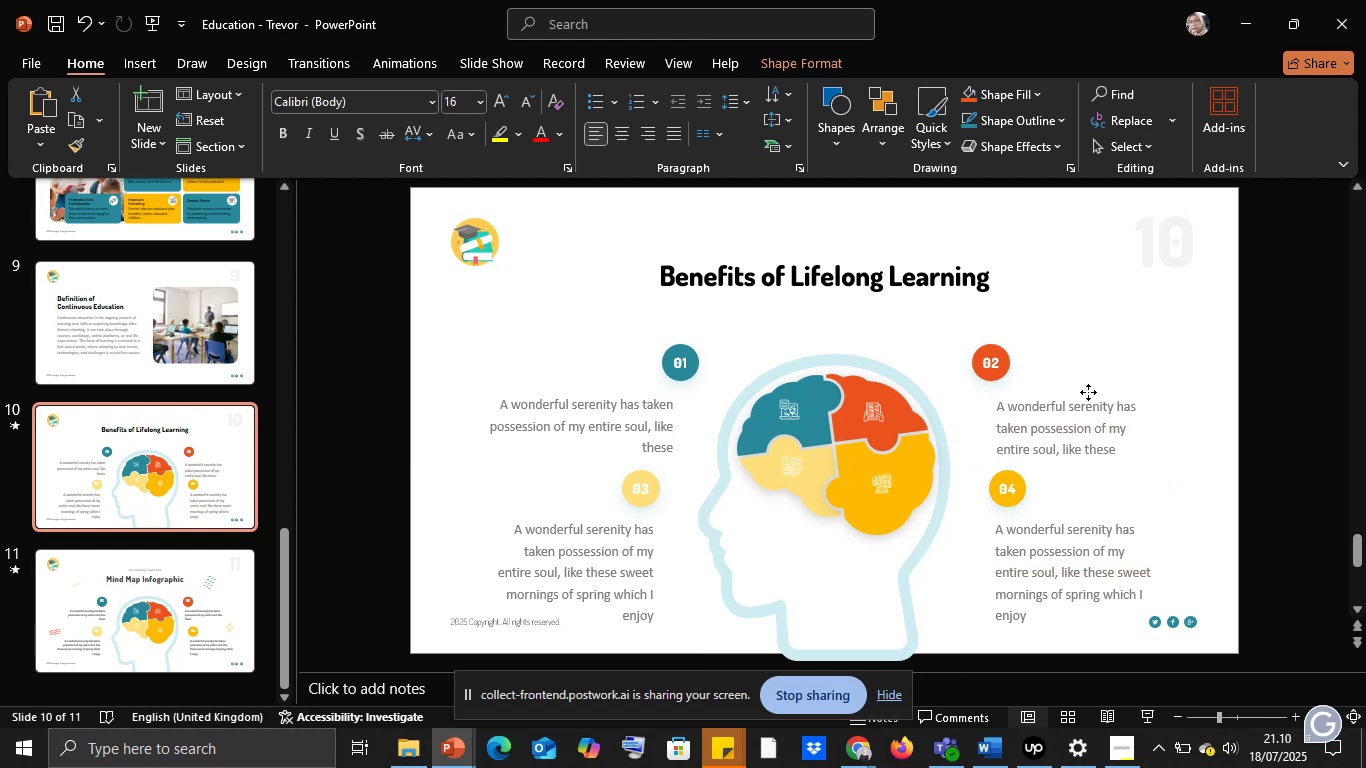 
wait(9.71)
 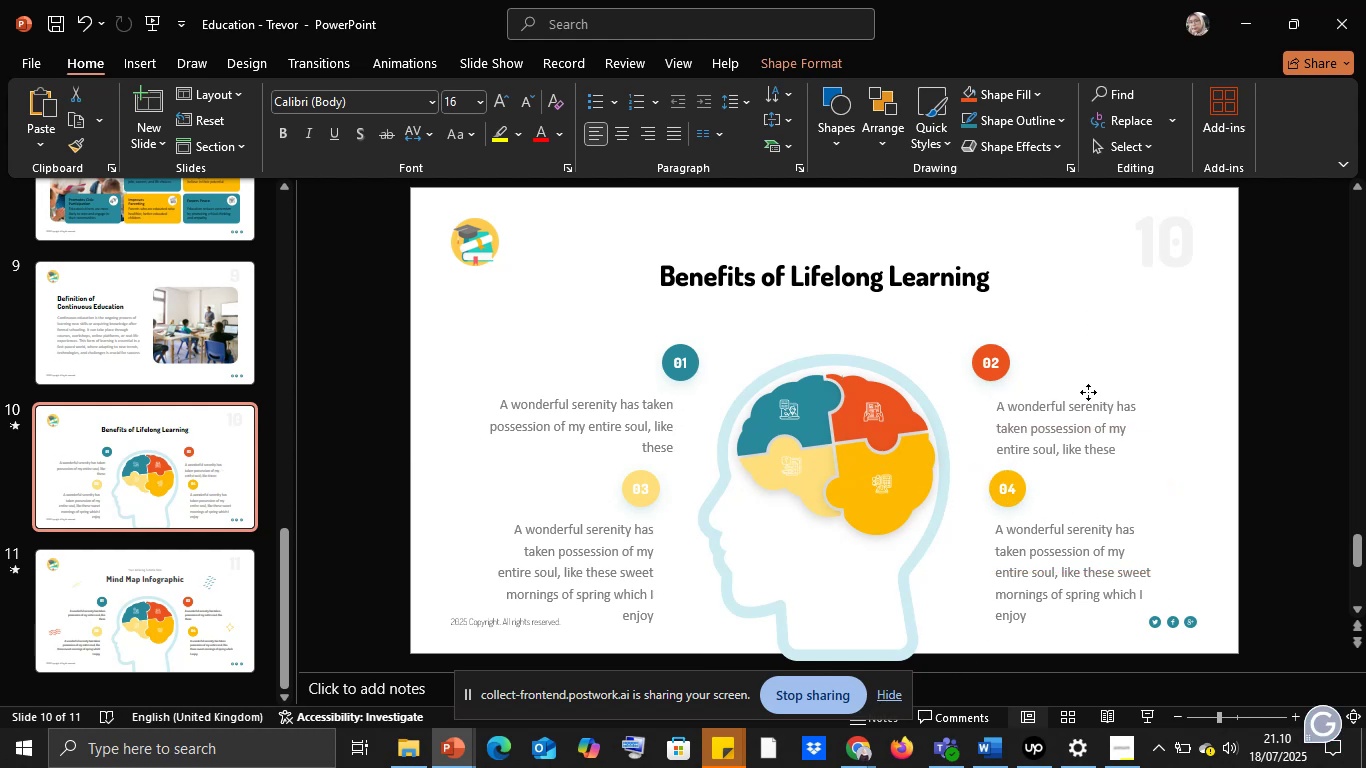 
left_click([1053, 568])
 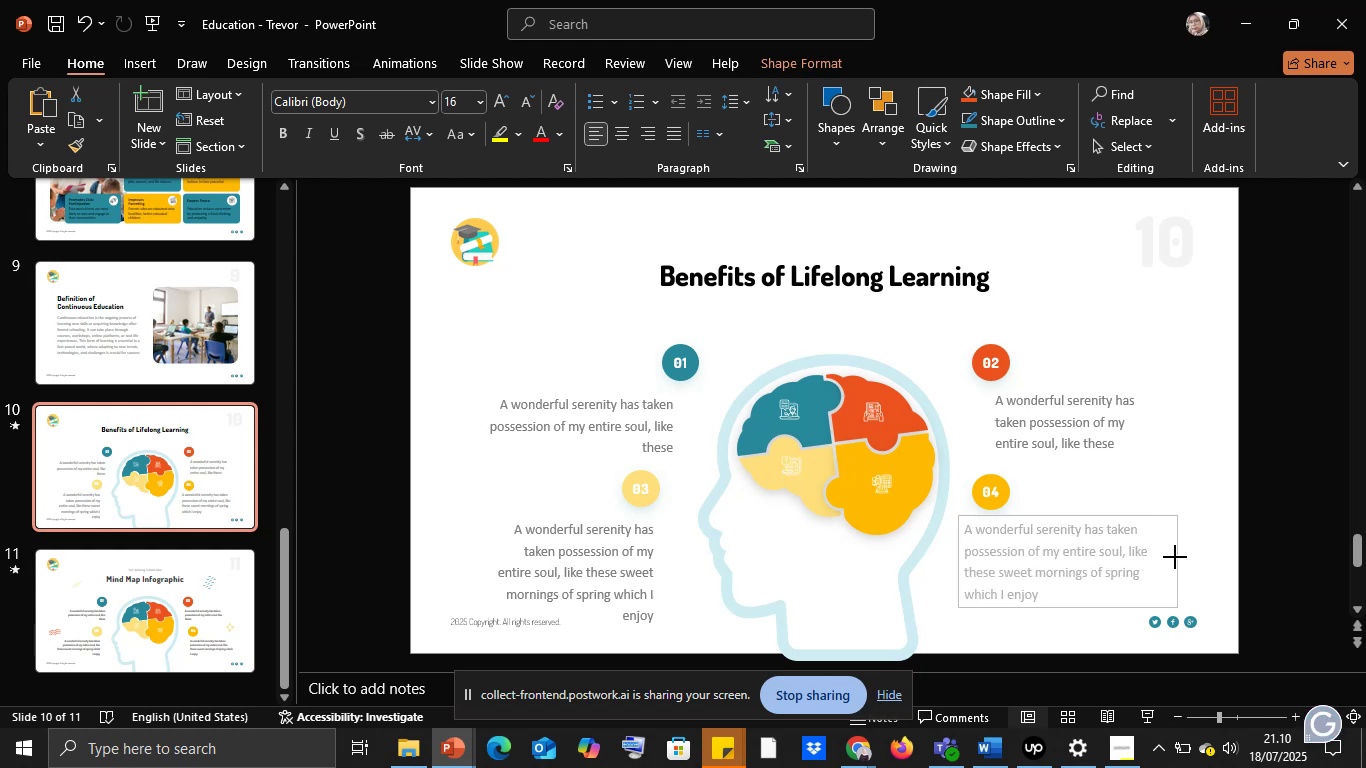 
wait(6.16)
 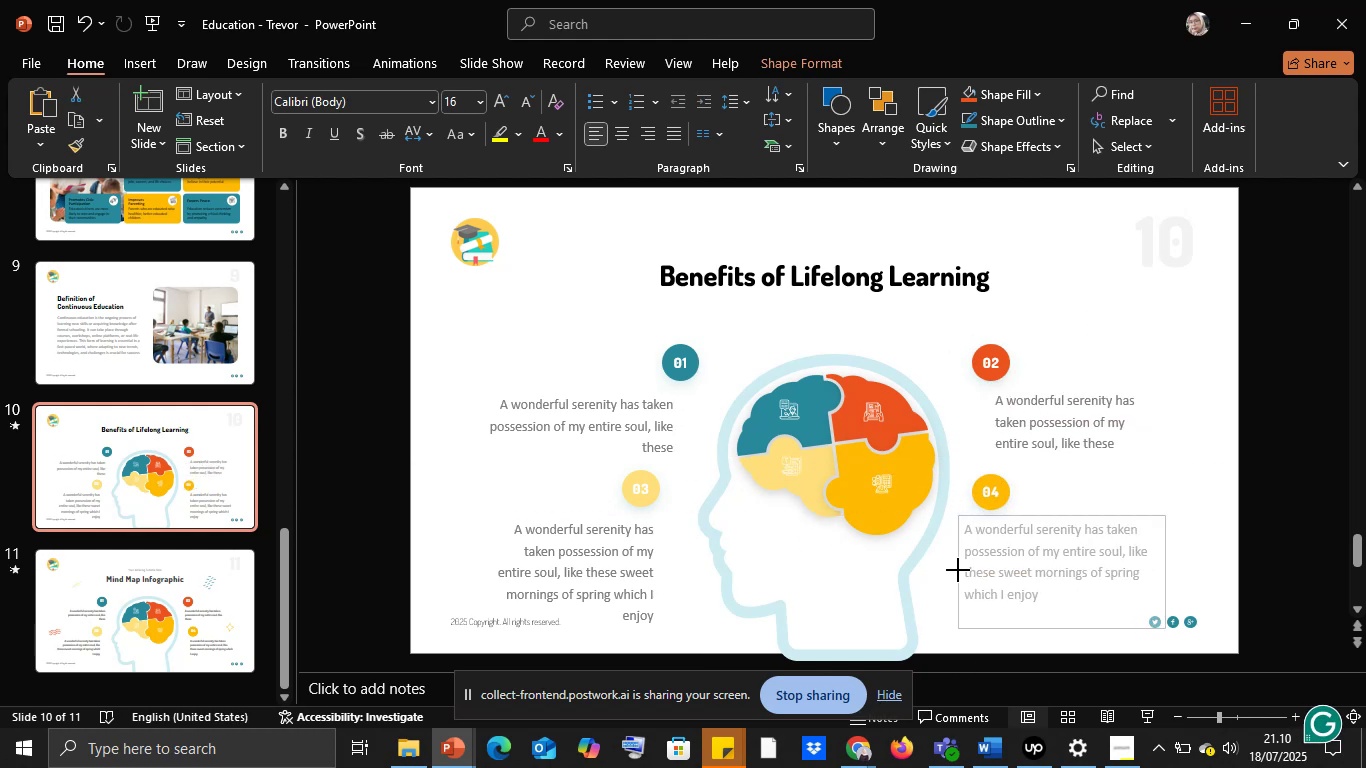 
left_click([598, 547])
 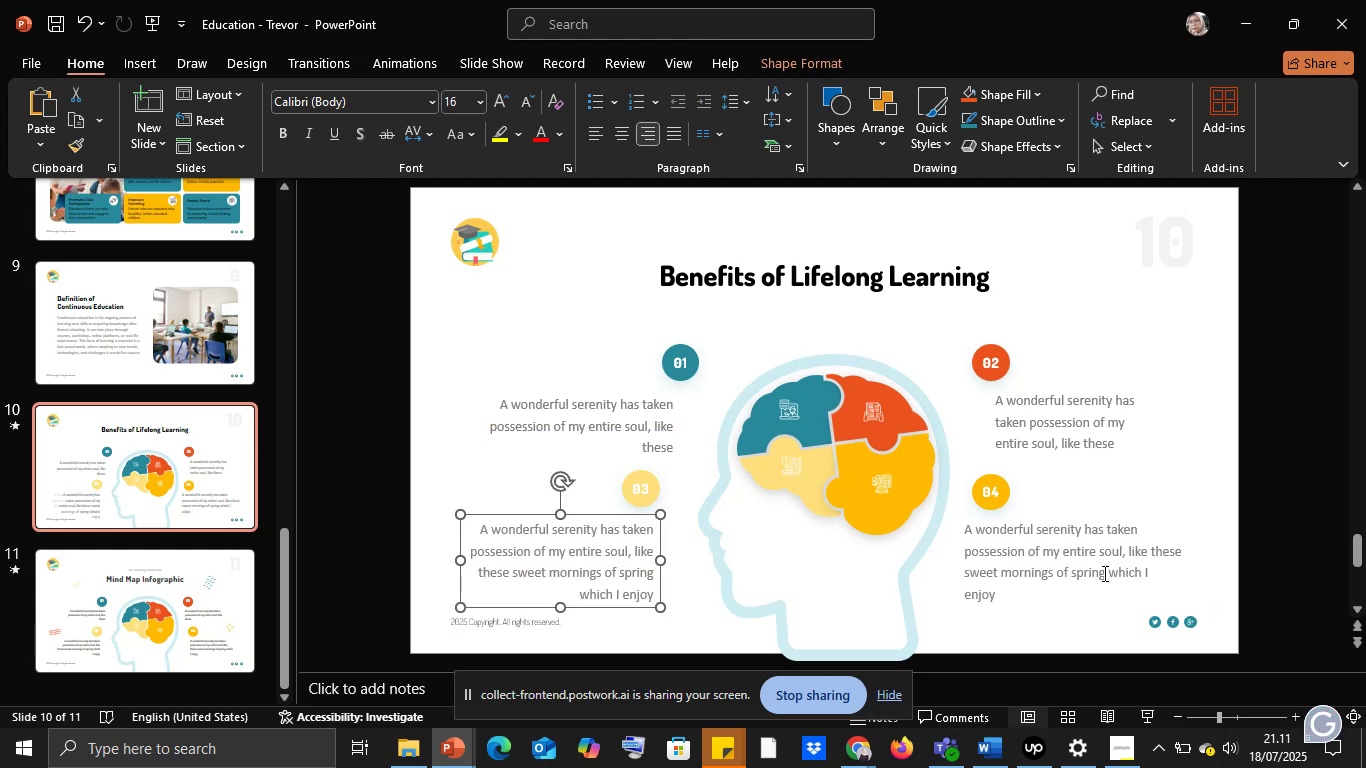 
mouse_move([1147, 542])
 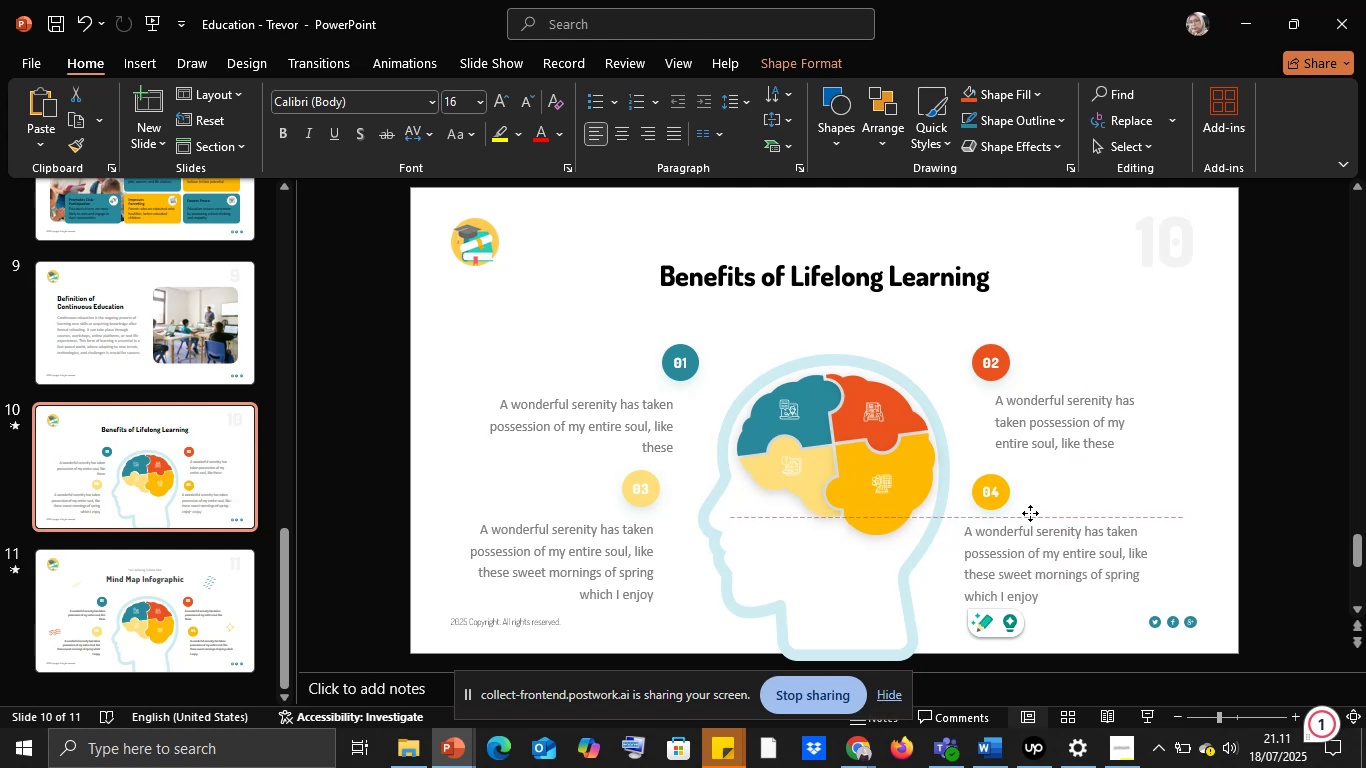 
left_click([997, 370])
 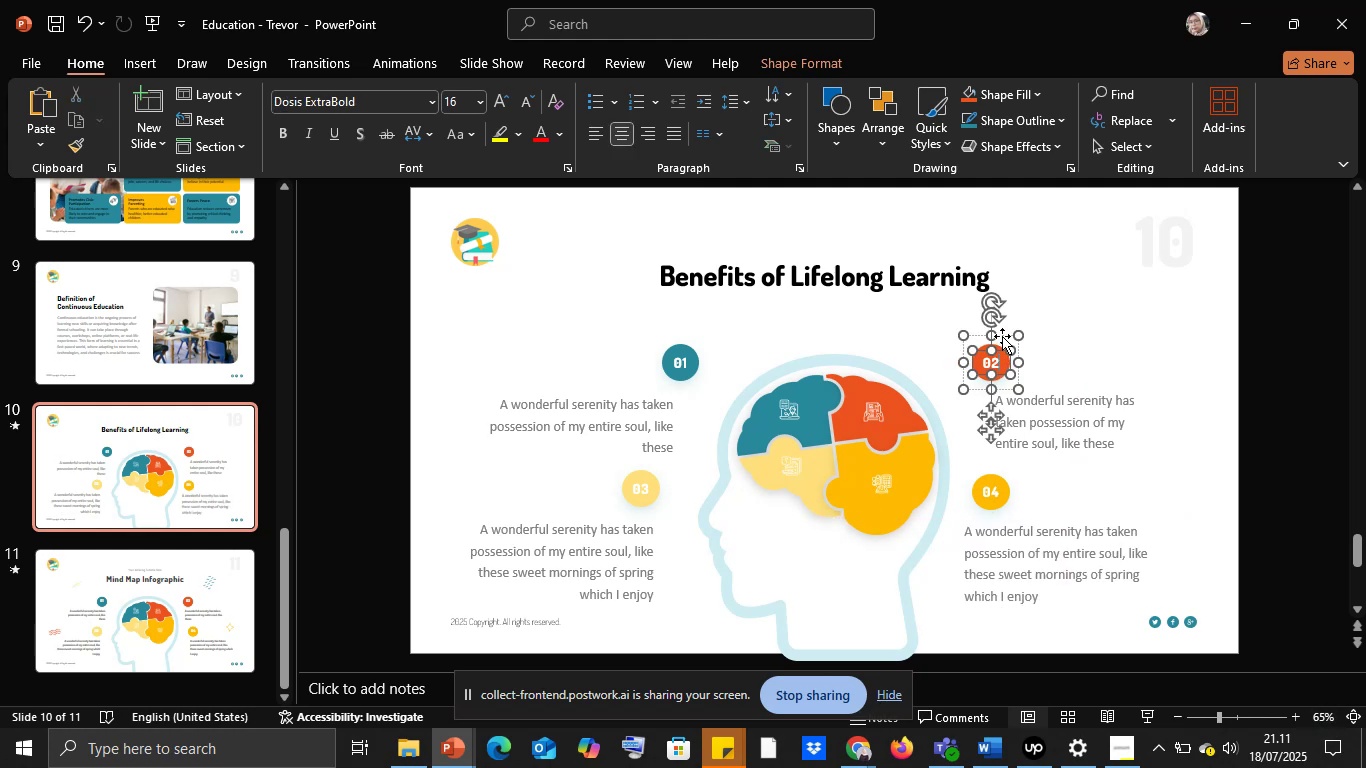 
left_click([1002, 336])
 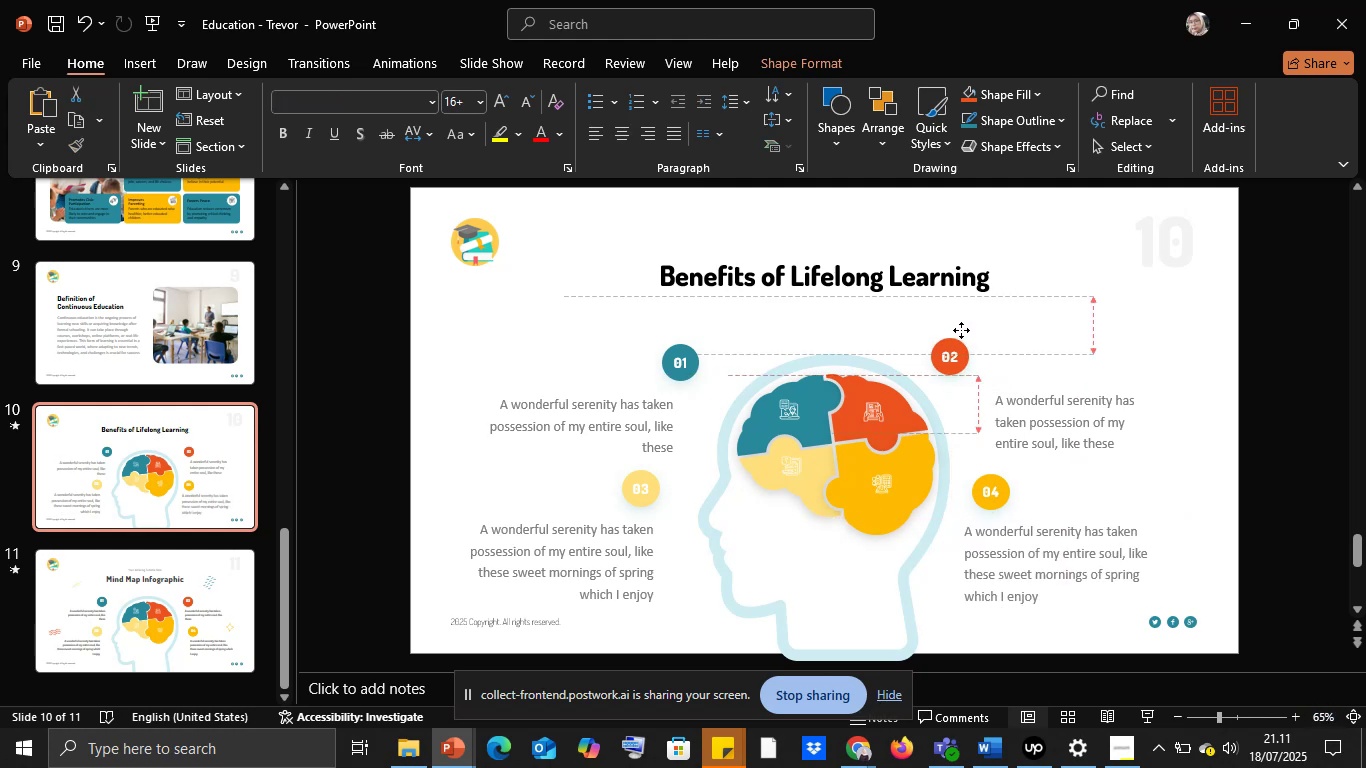 
left_click([1039, 422])
 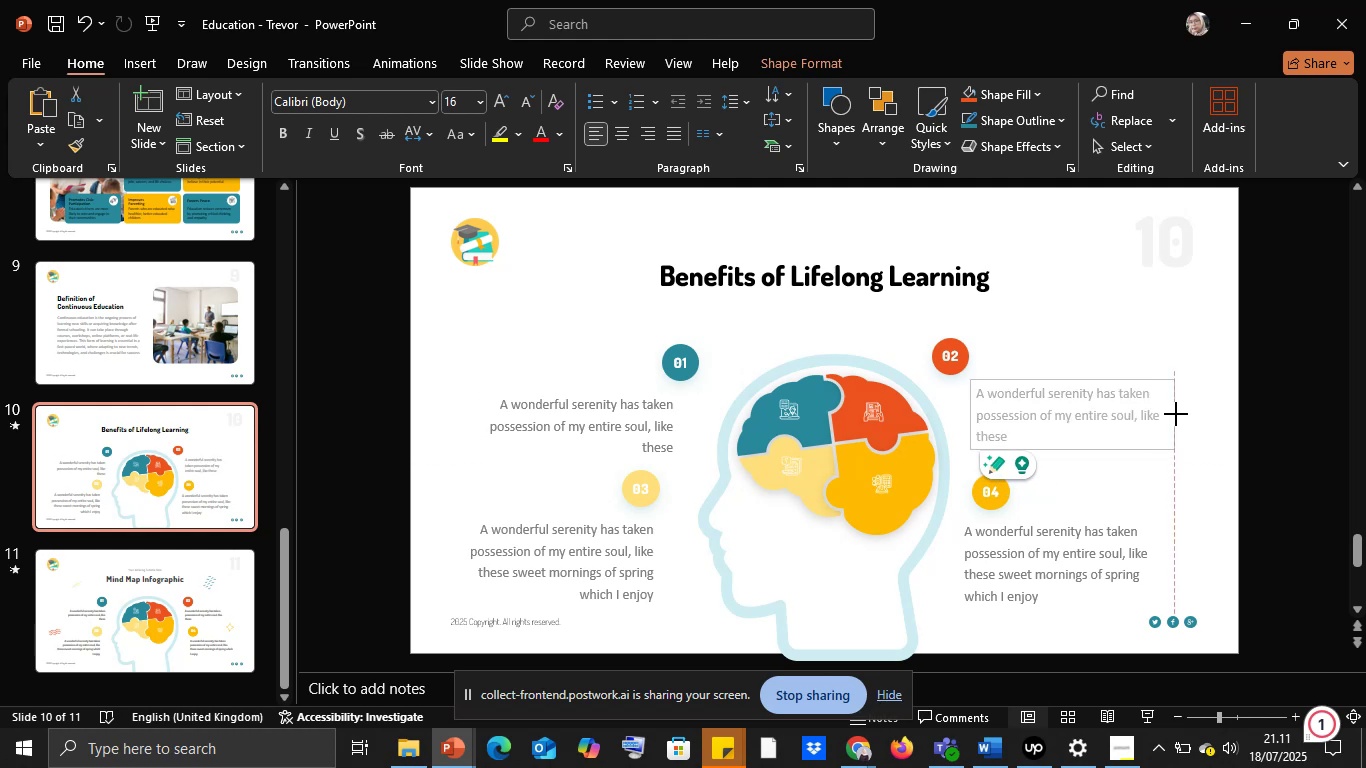 
wait(6.16)
 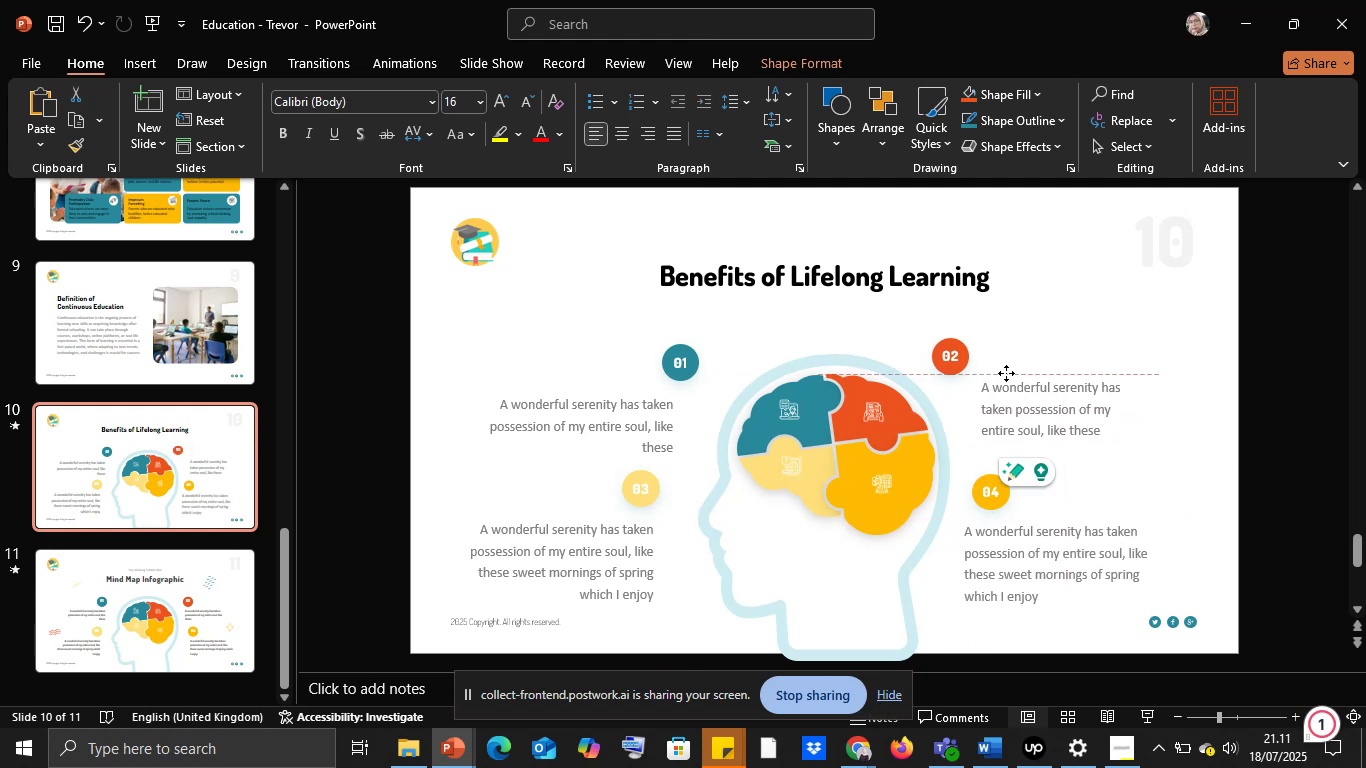 
left_click([702, 351])
 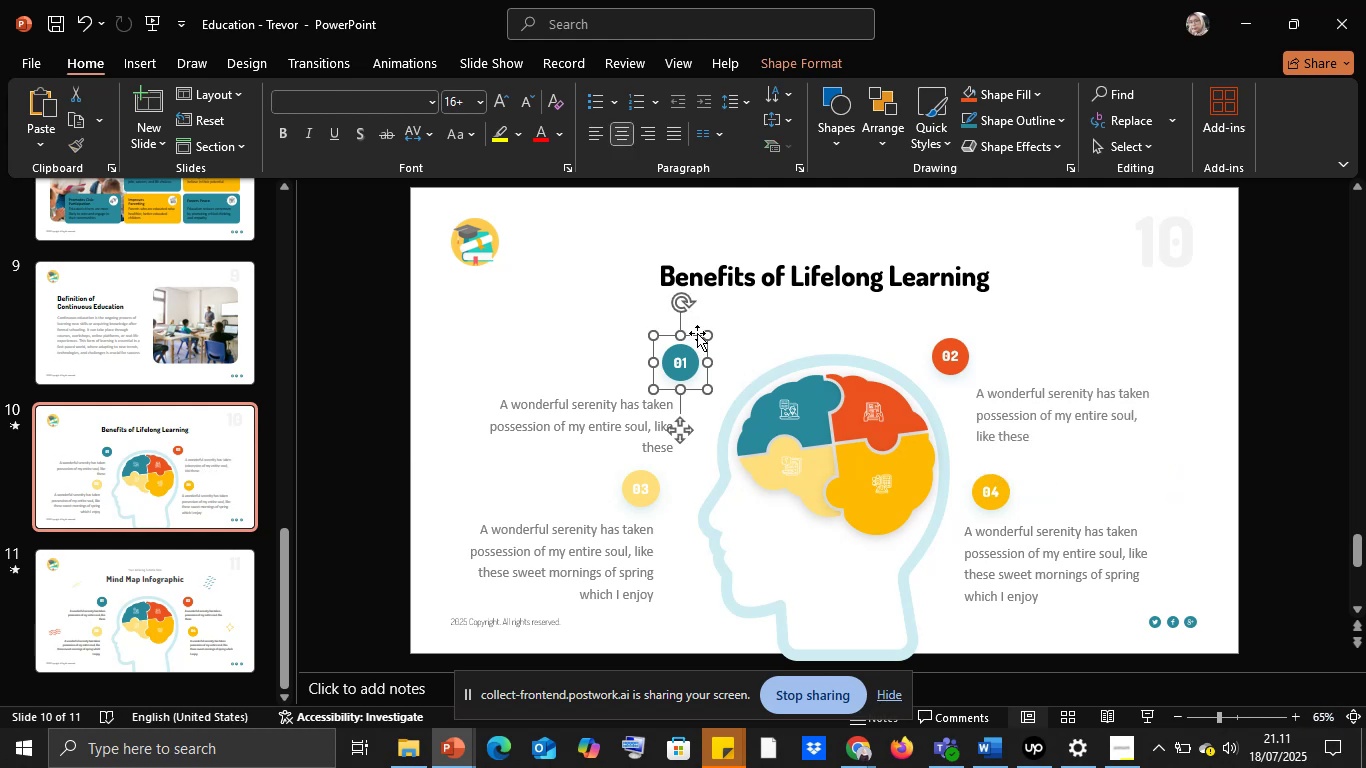 
left_click([697, 333])
 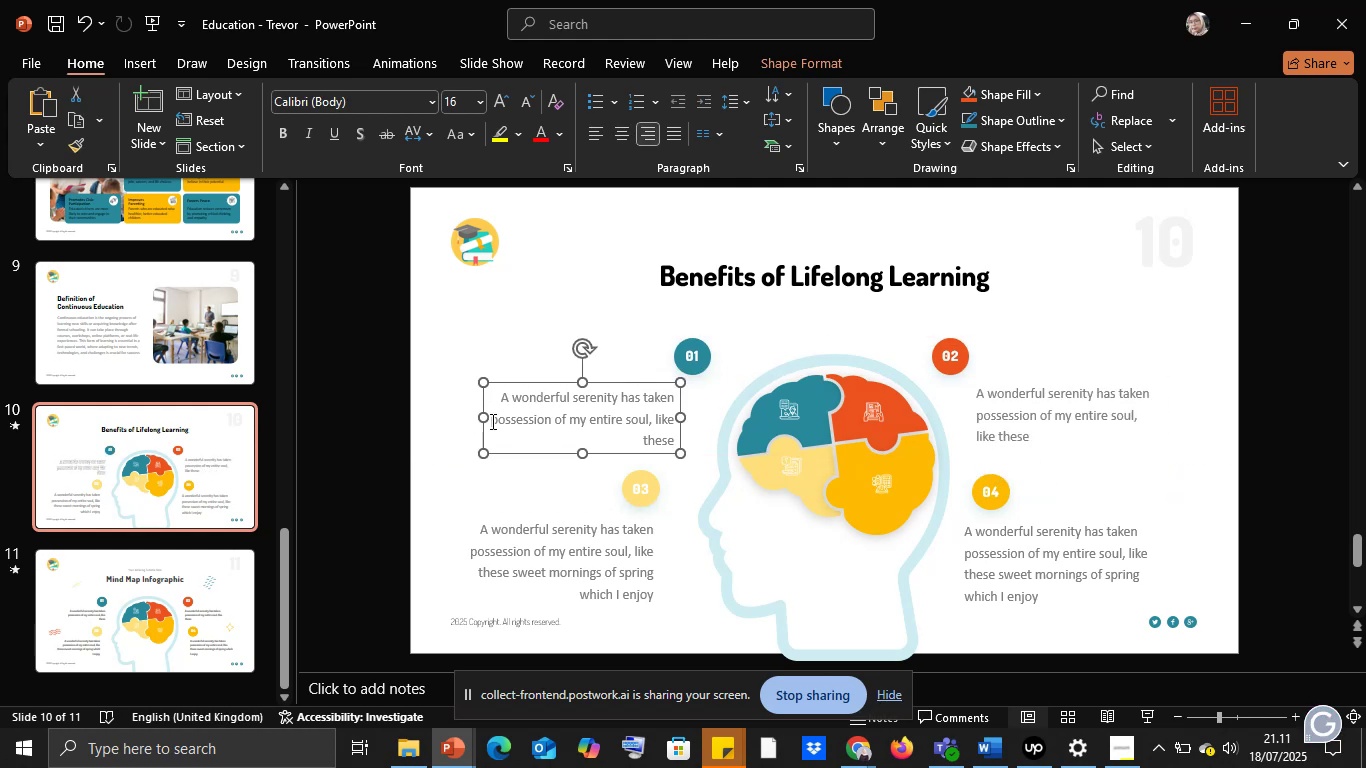 
wait(9.96)
 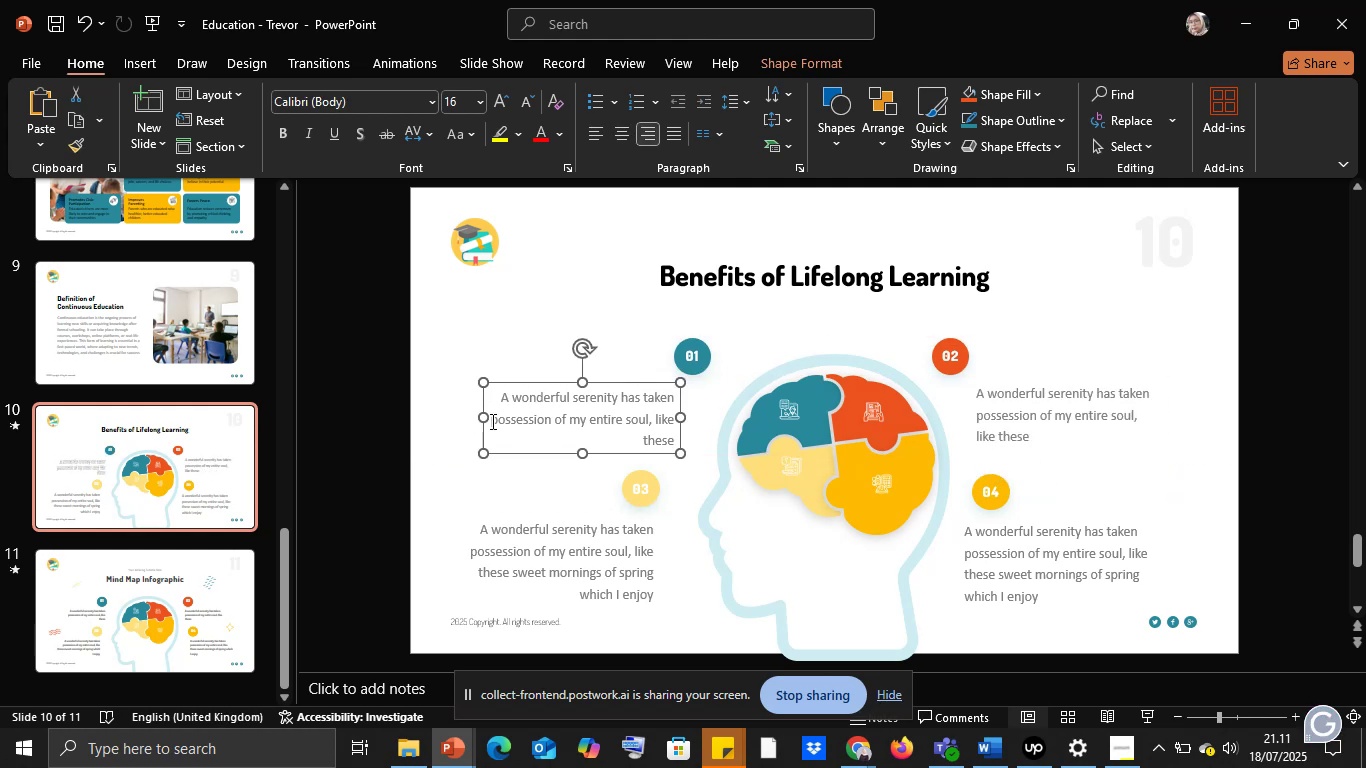 
left_click([436, 388])
 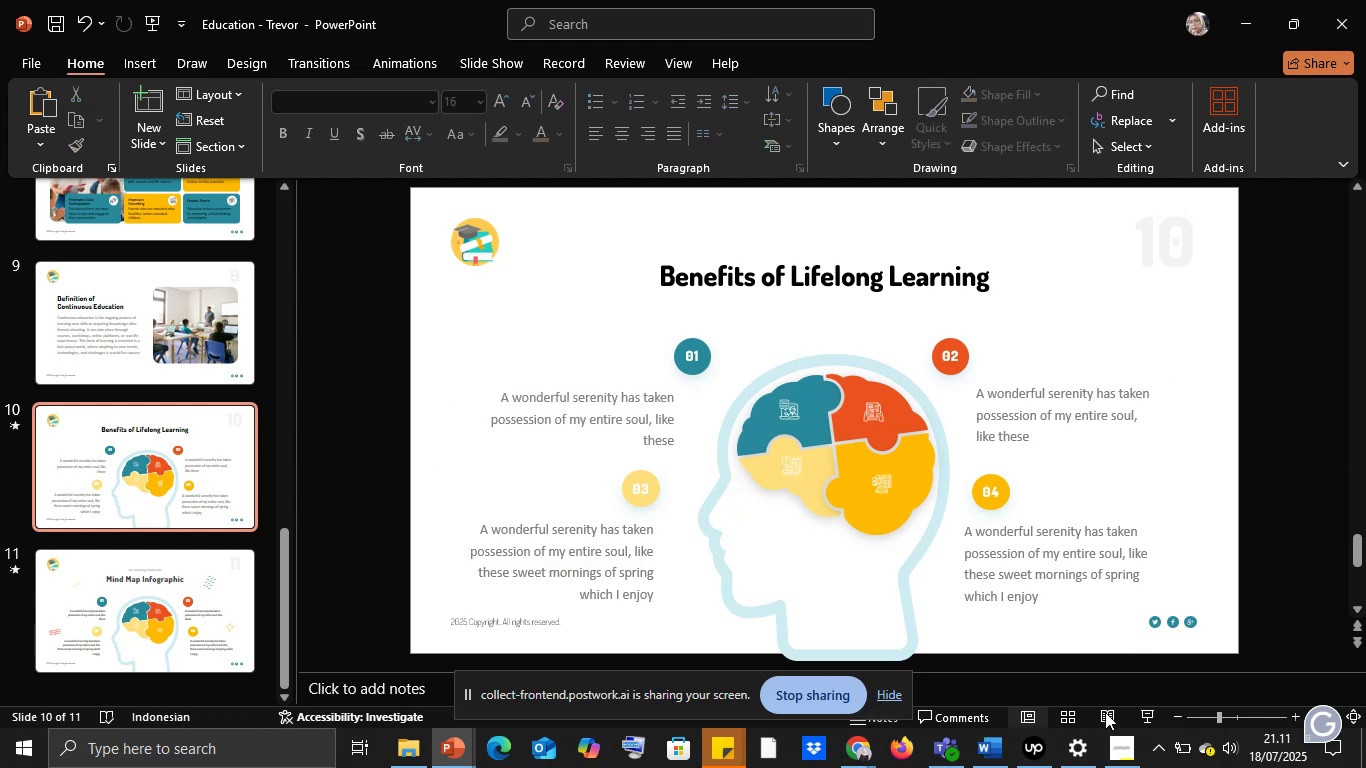 
left_click([1136, 718])
 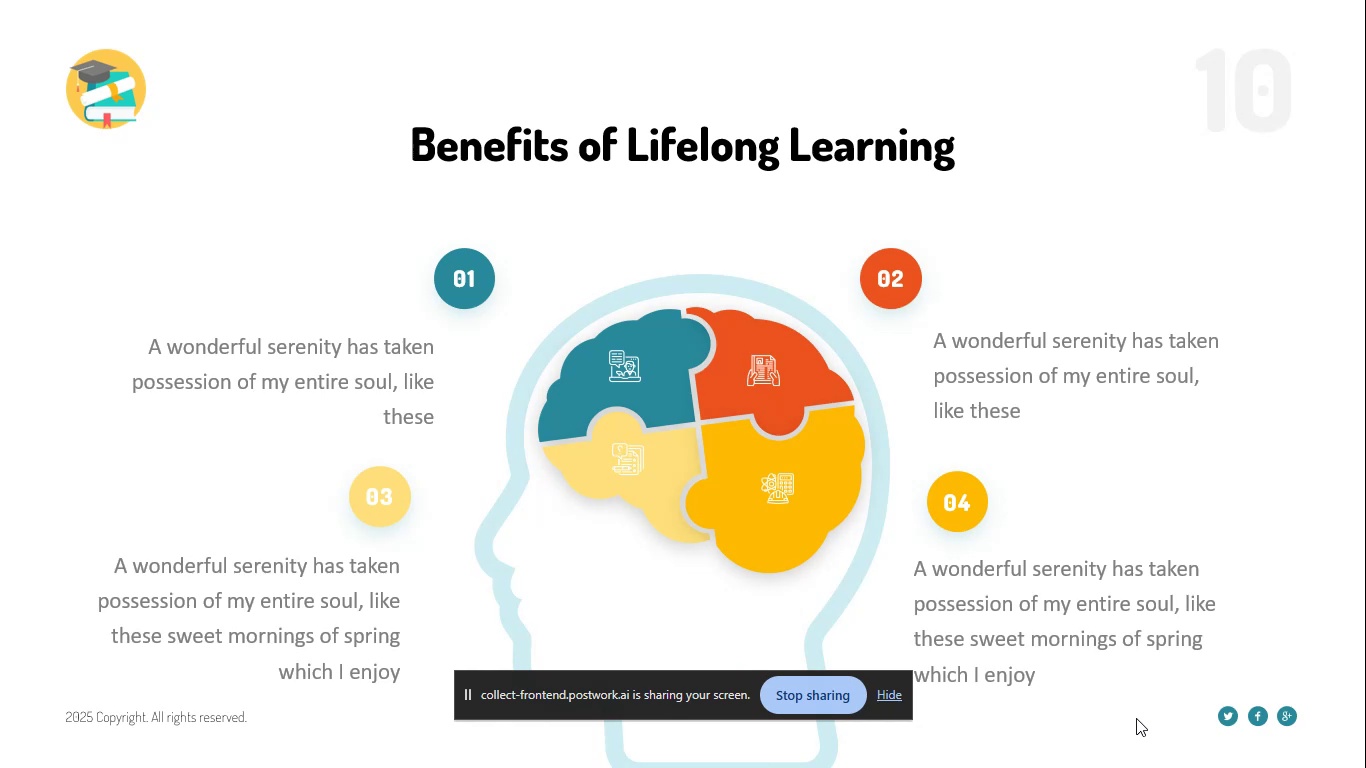 
wait(6.07)
 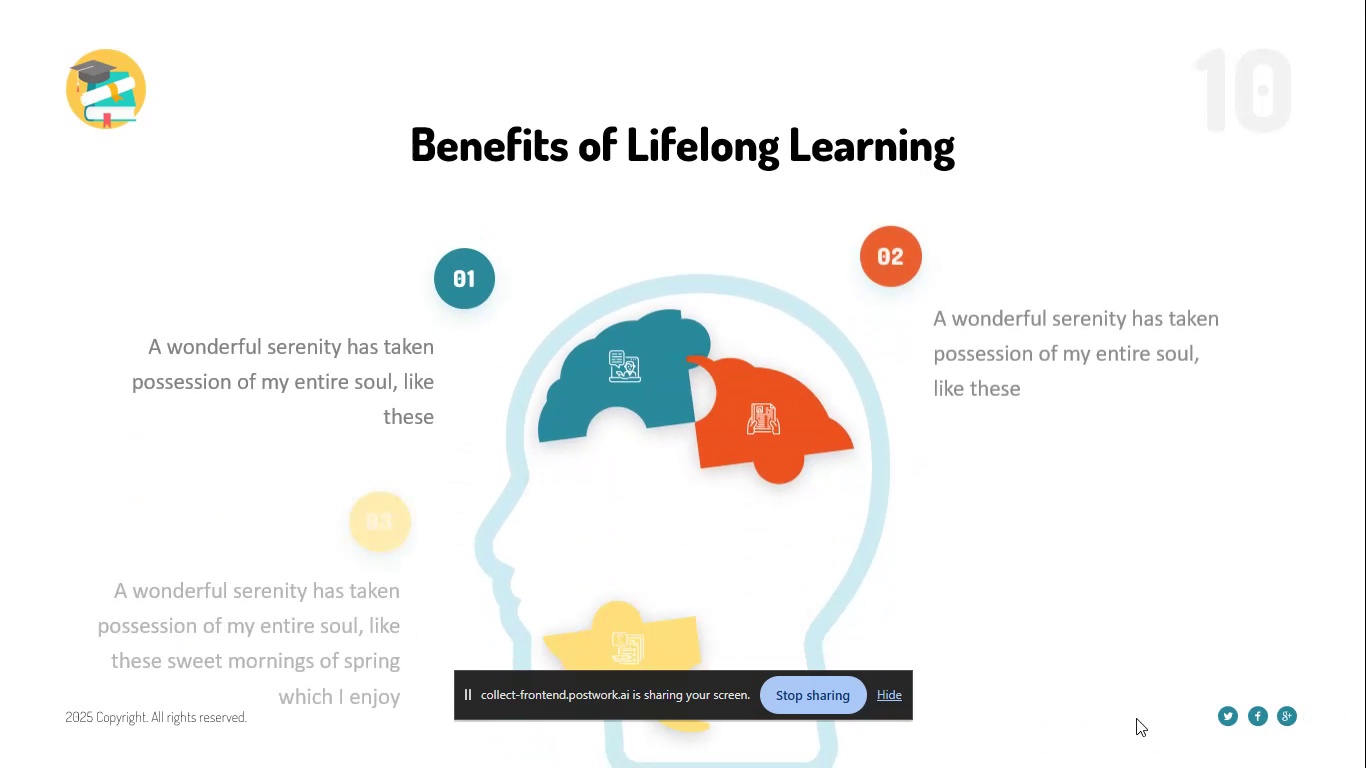 
key(Escape)
 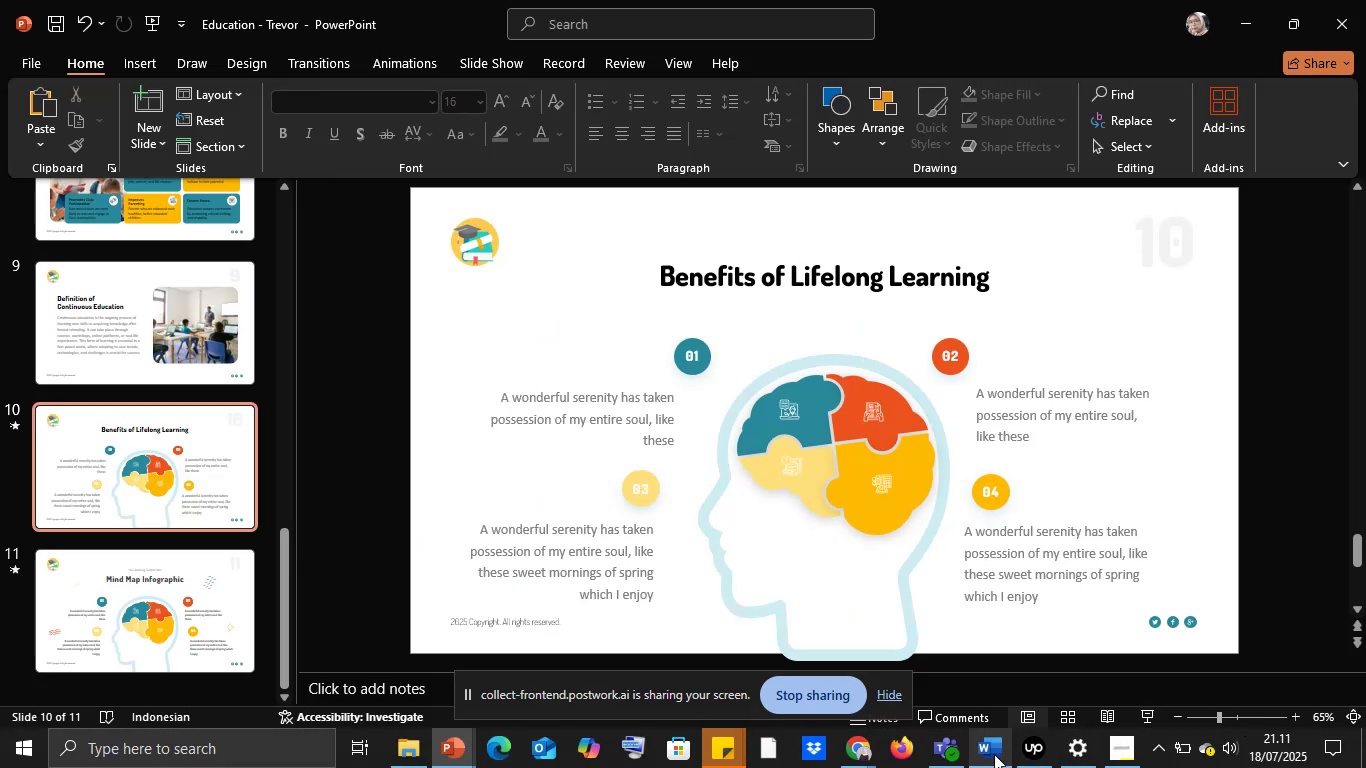 
left_click([994, 754])
 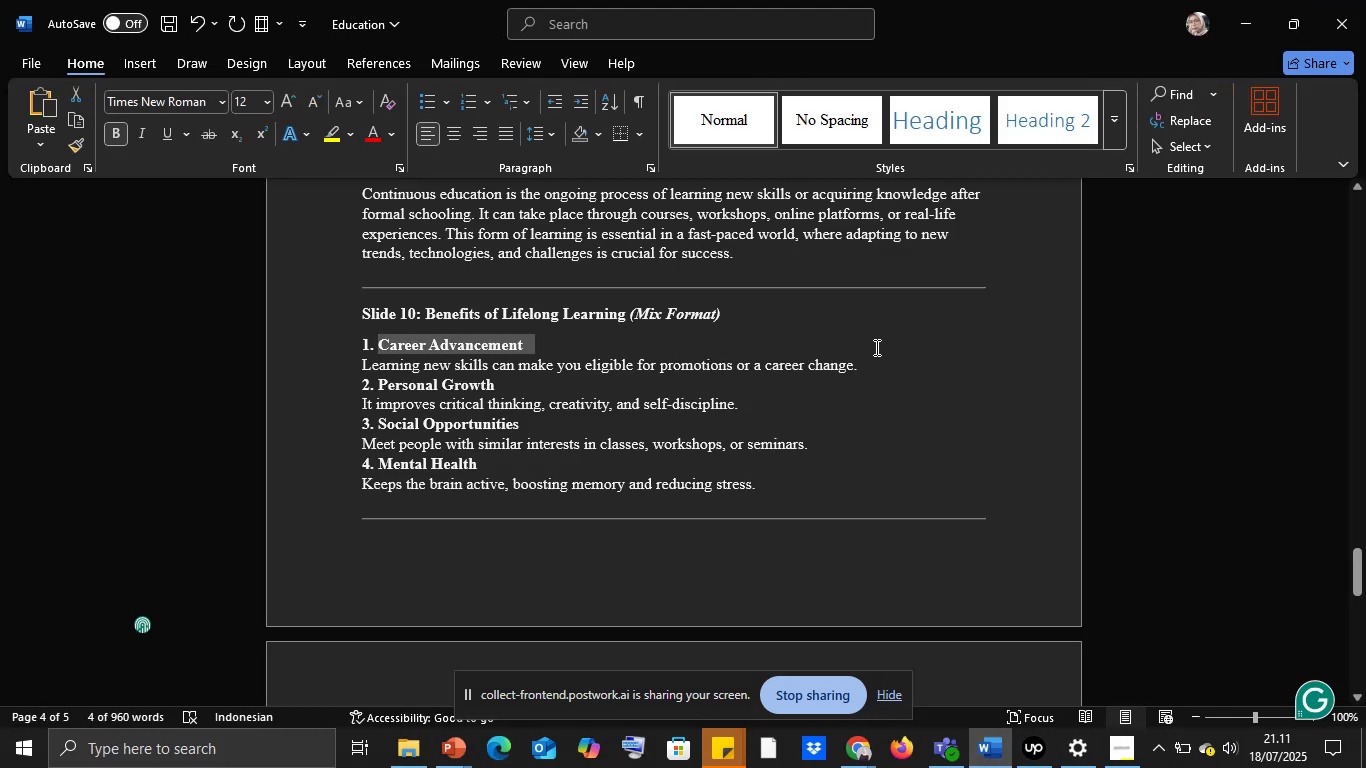 
key(Control+C)
 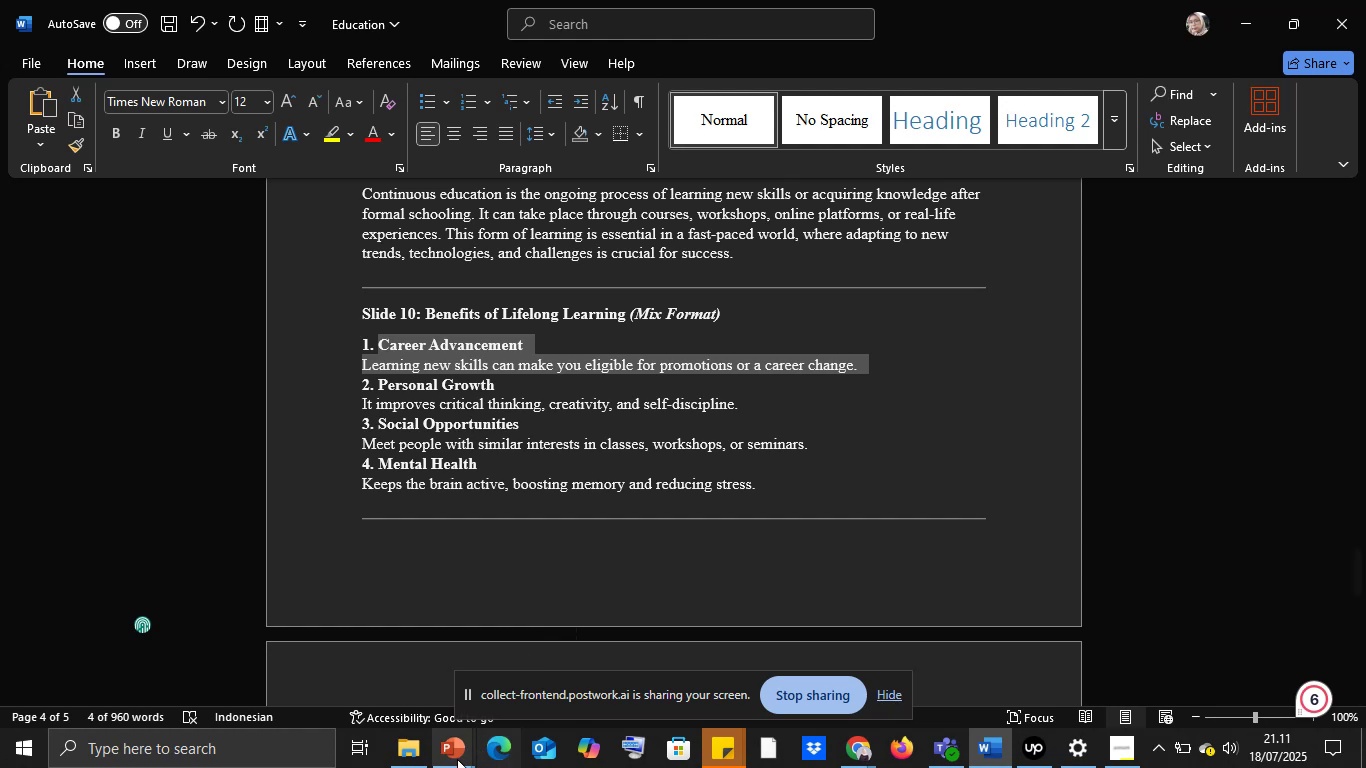 
left_click([457, 759])
 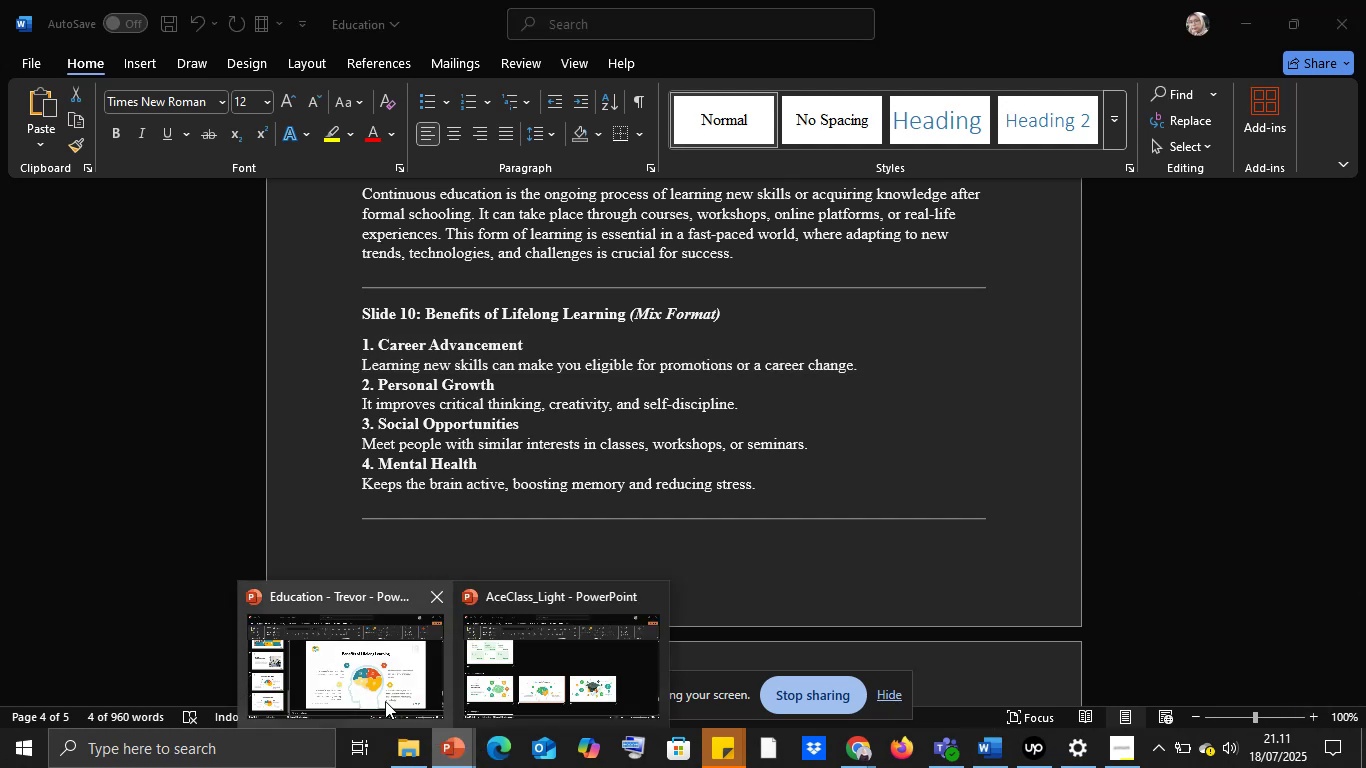 
left_click([384, 698])
 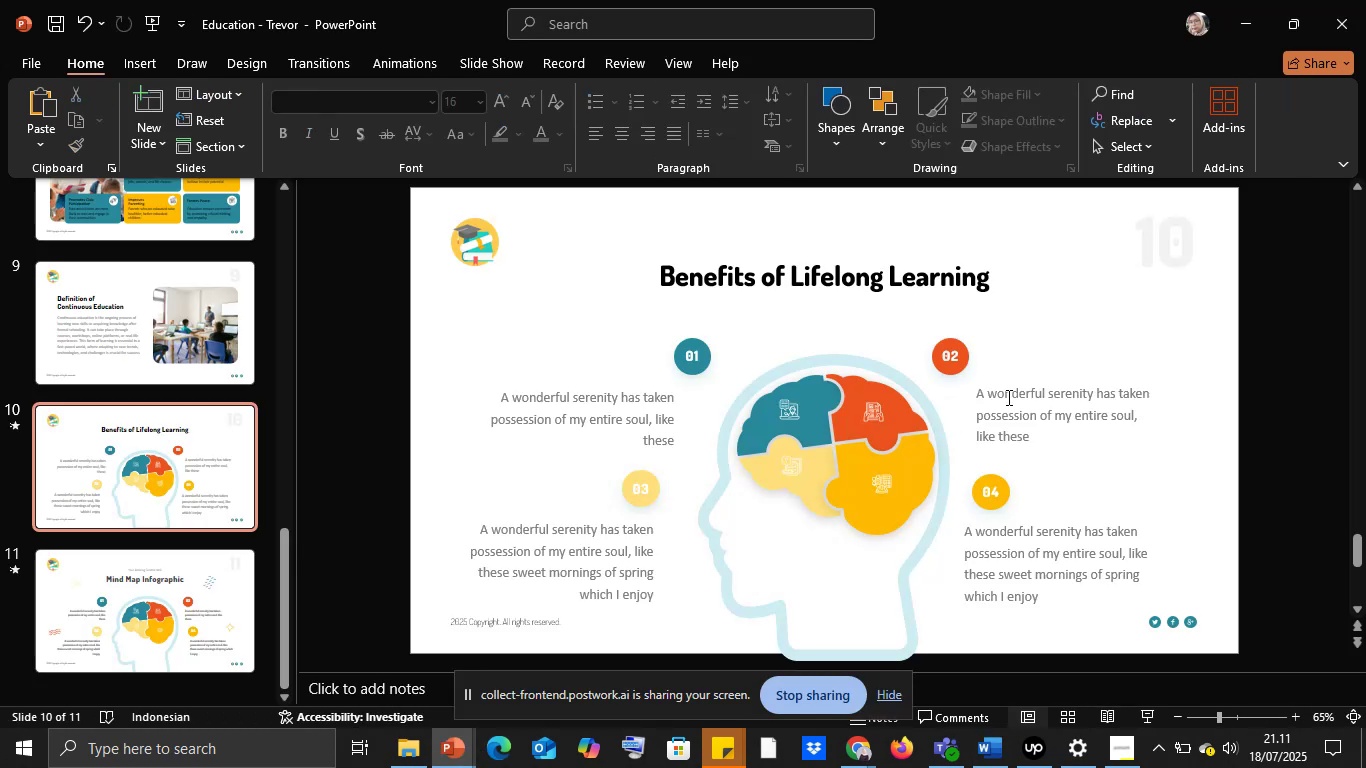 
left_click([1007, 397])
 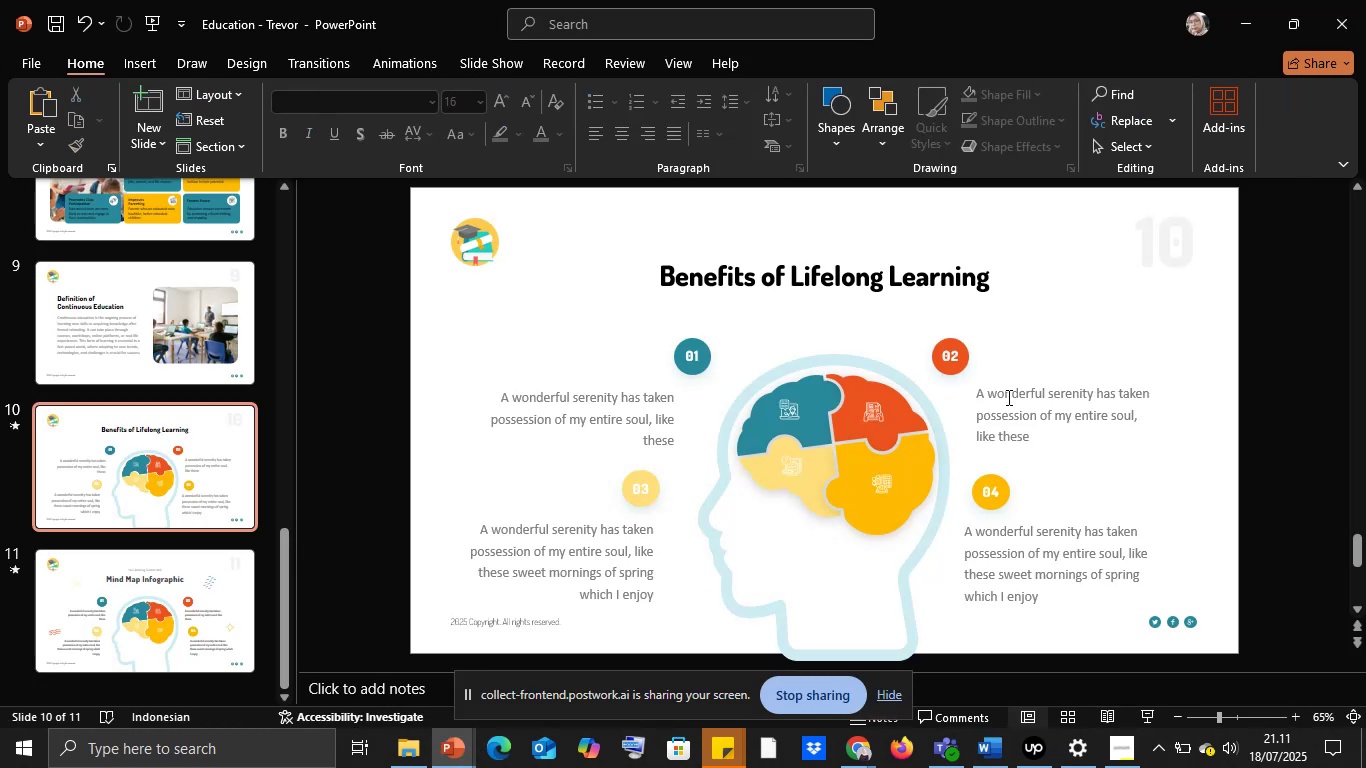 
key(Control+A)
 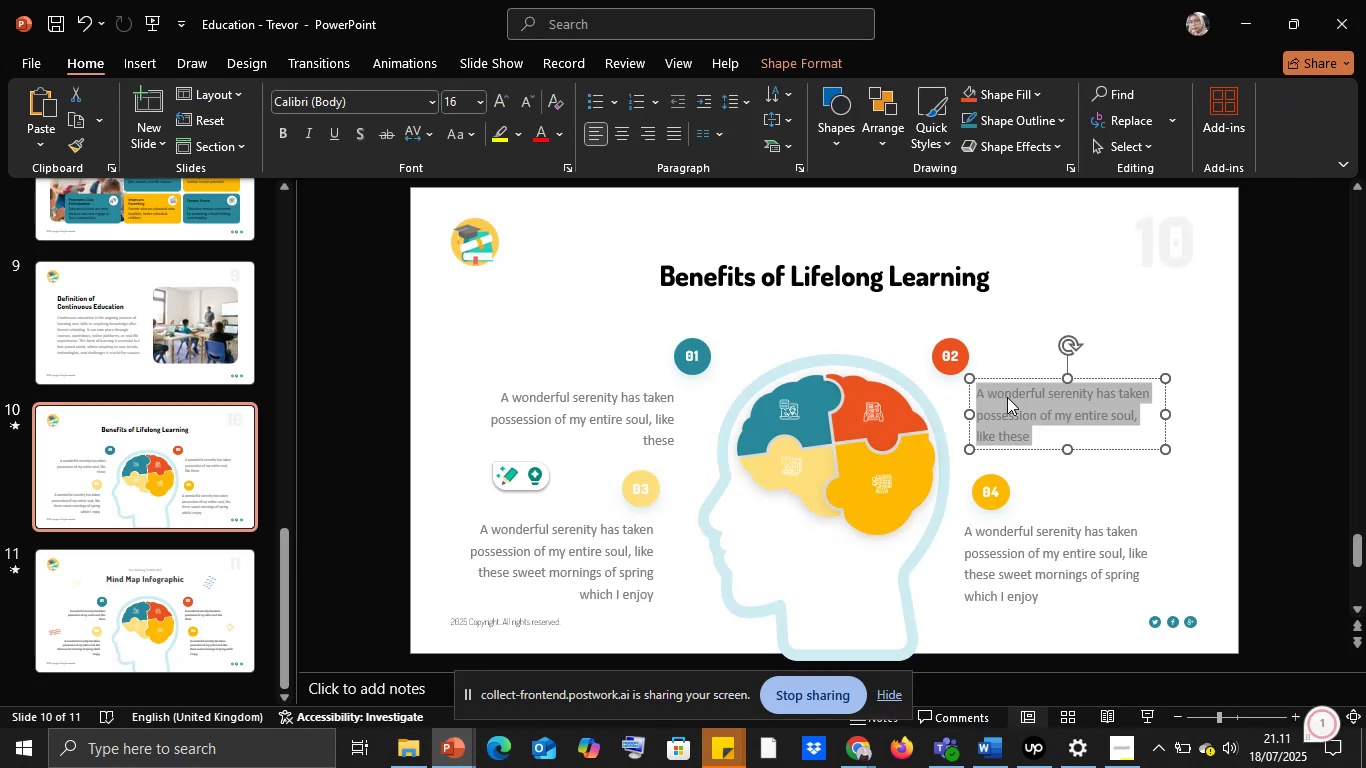 
right_click([1007, 397])
 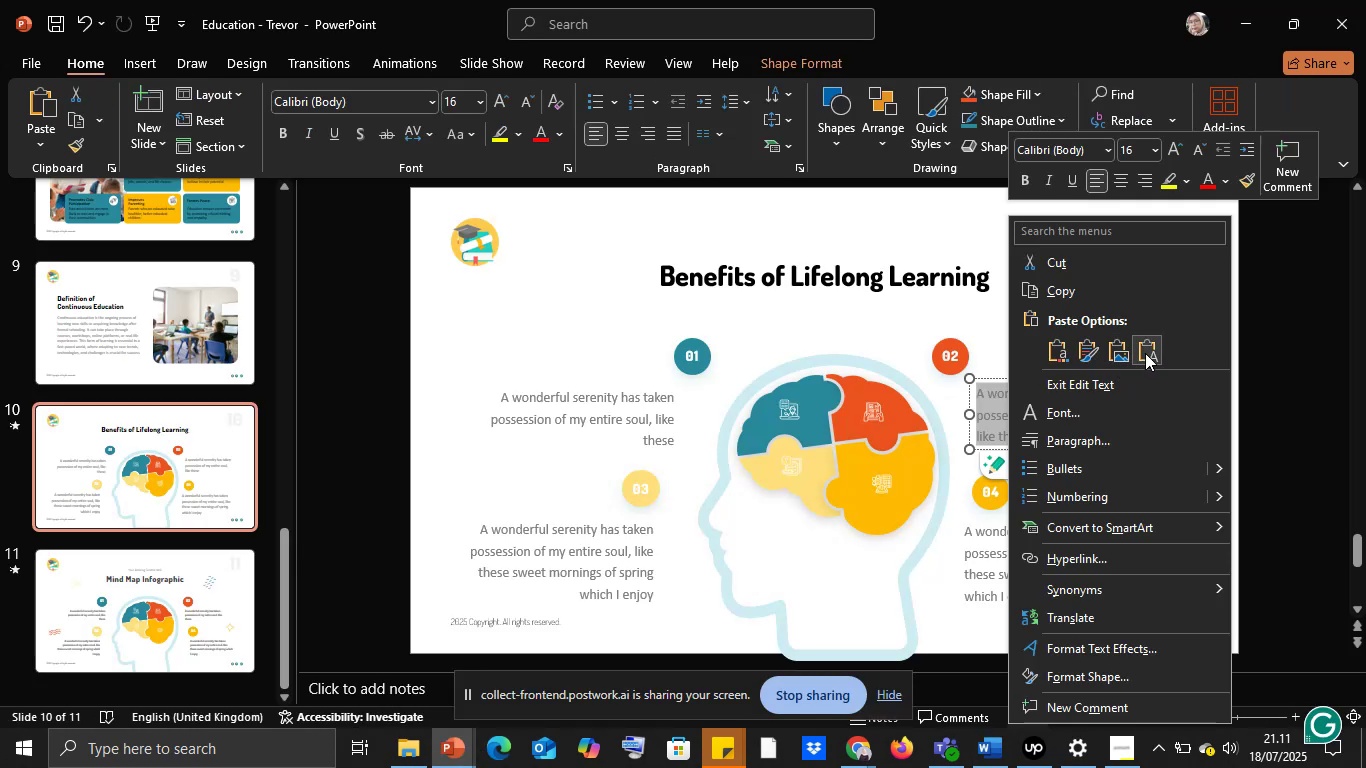 
left_click([1148, 352])
 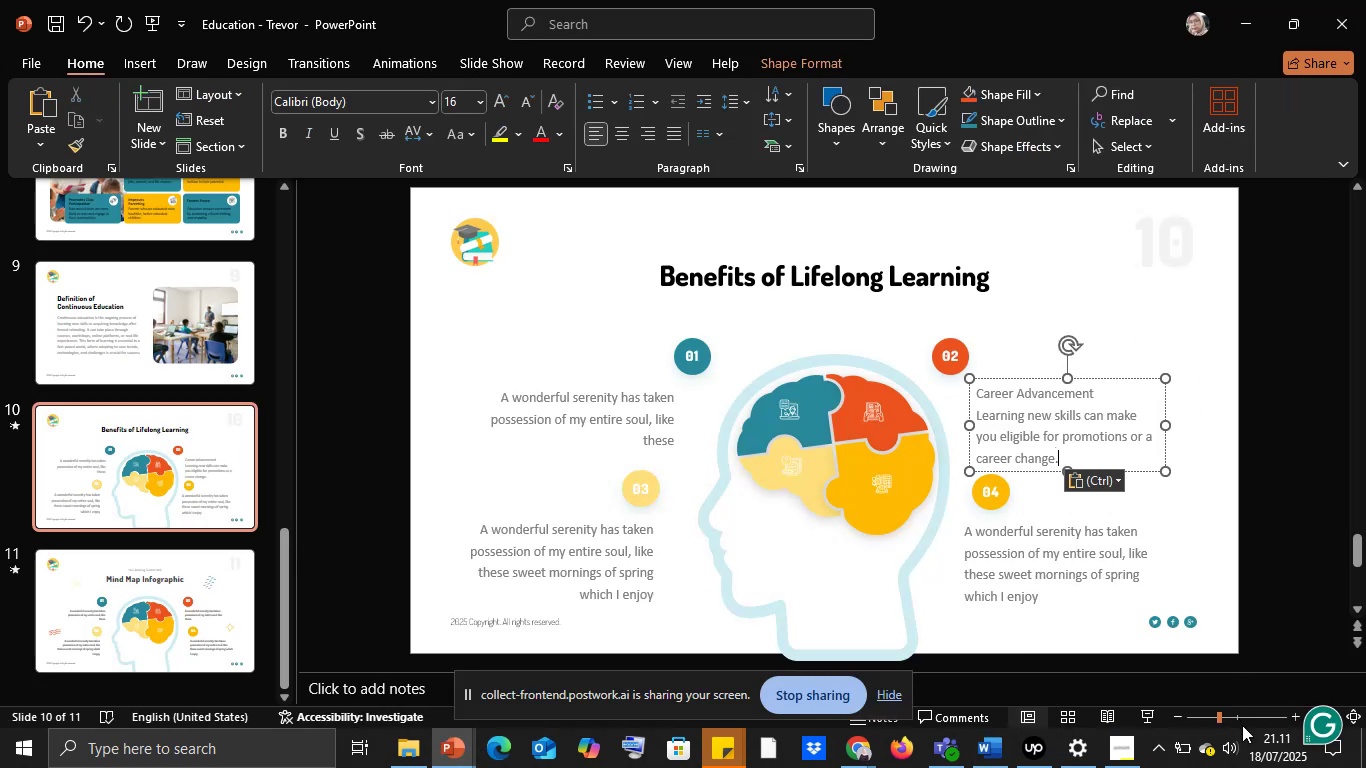 
left_click([1240, 720])
 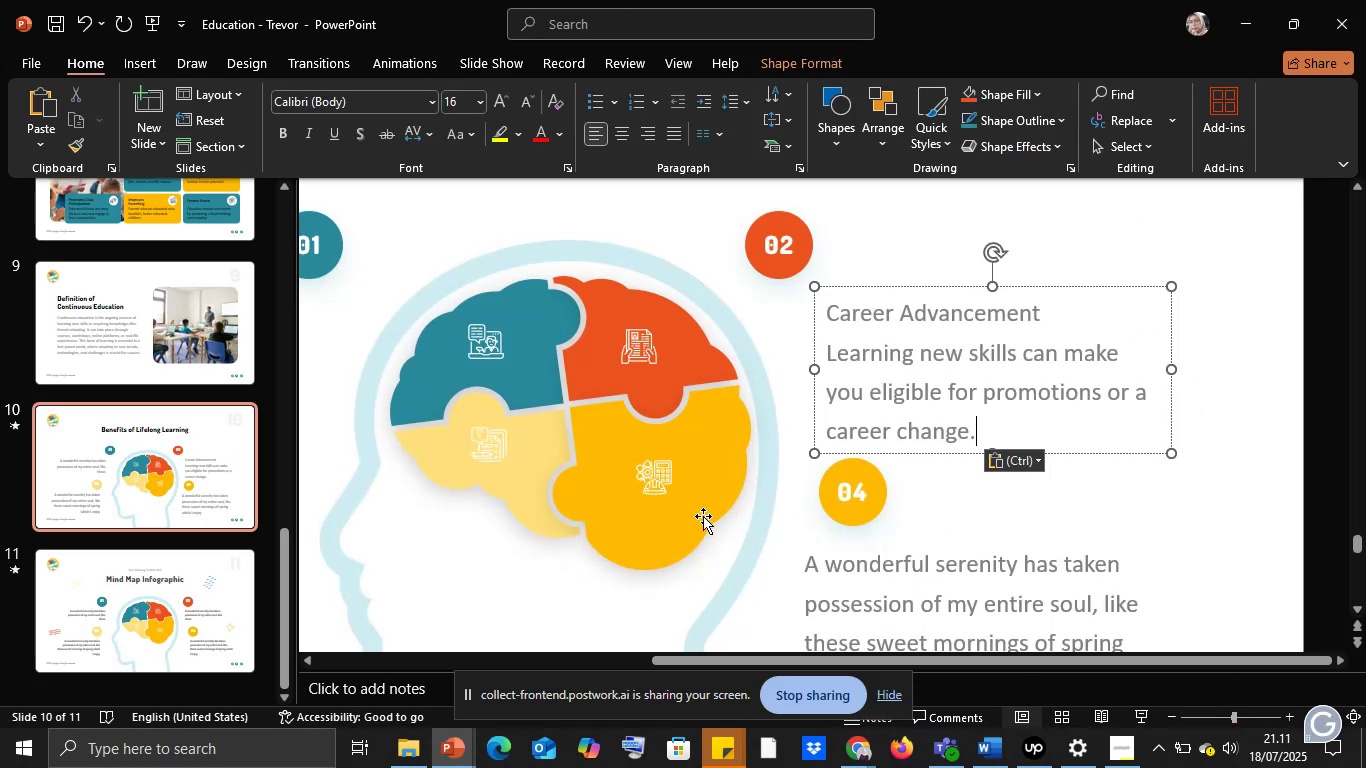 
left_click([856, 761])
 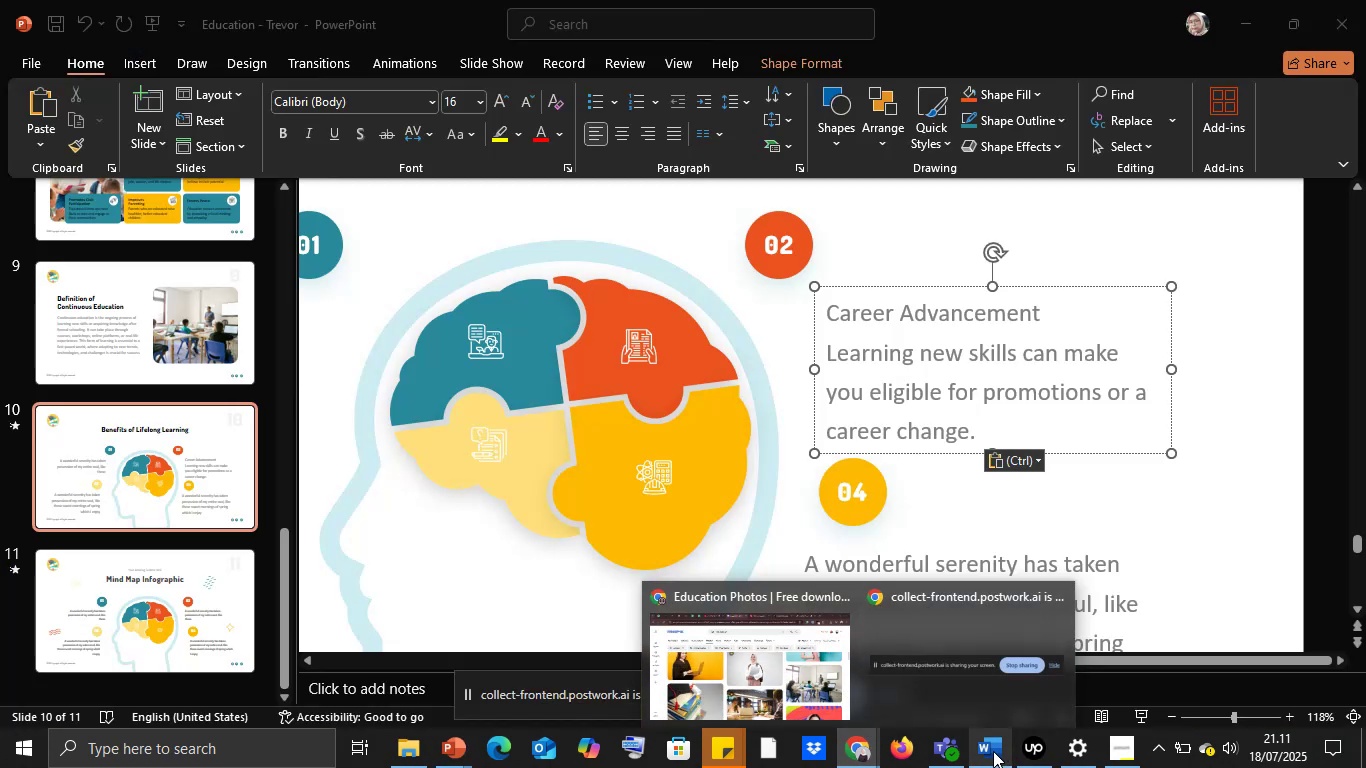 
wait(5.07)
 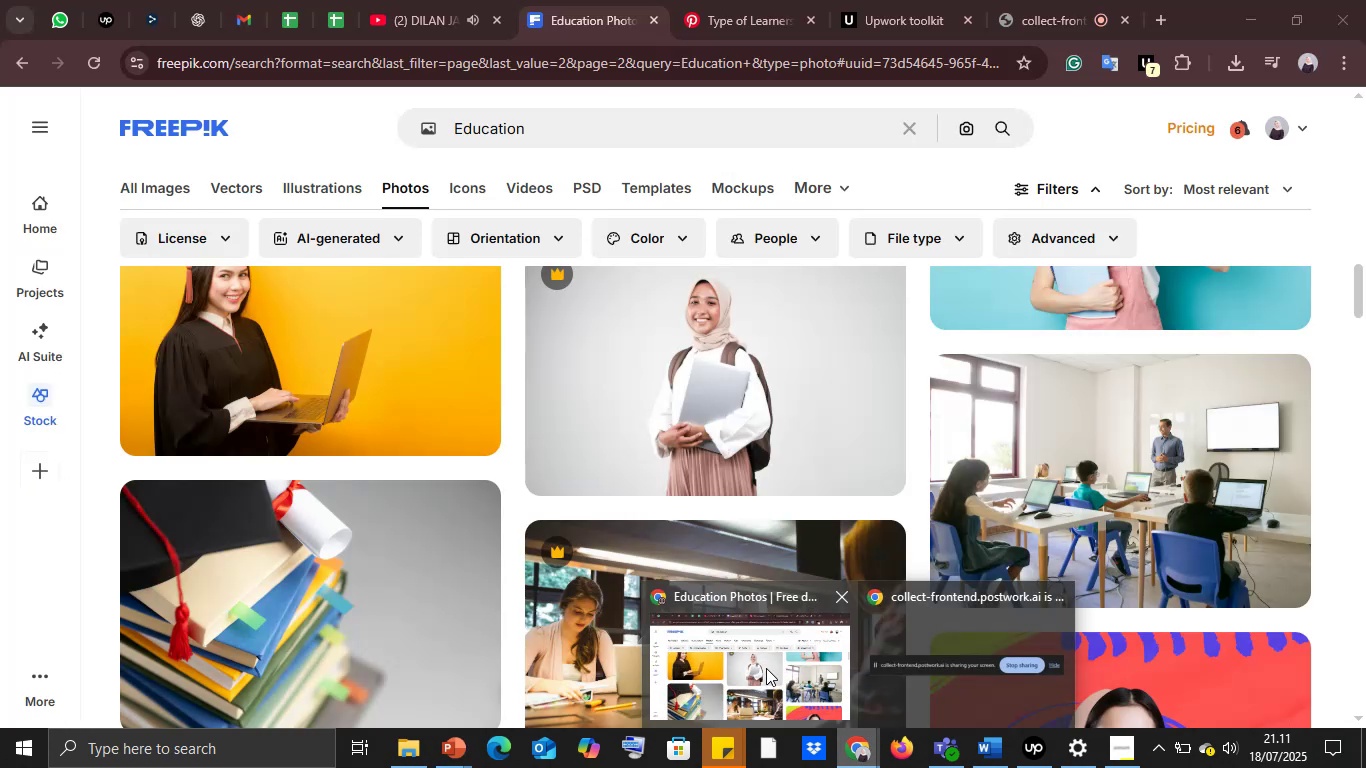 
left_click([992, 751])
 